 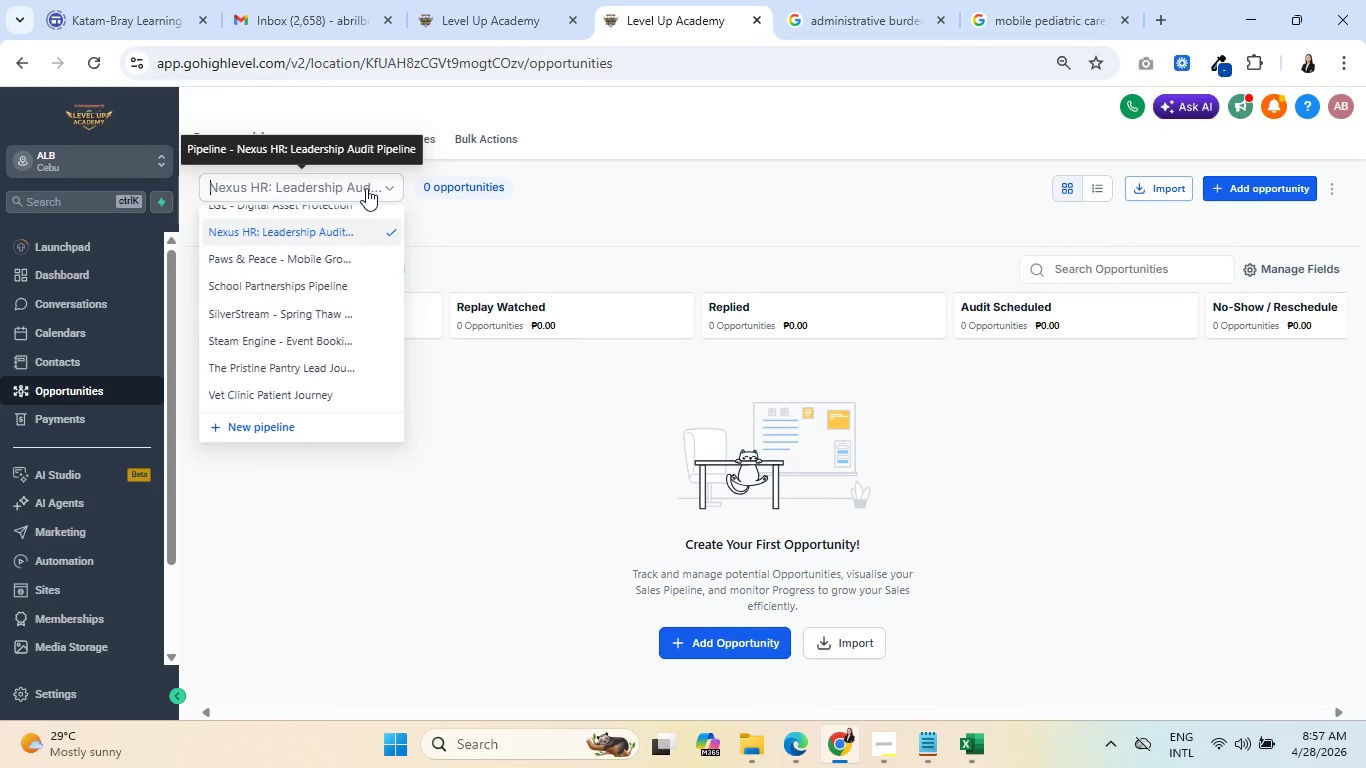 
left_click([275, 290])
 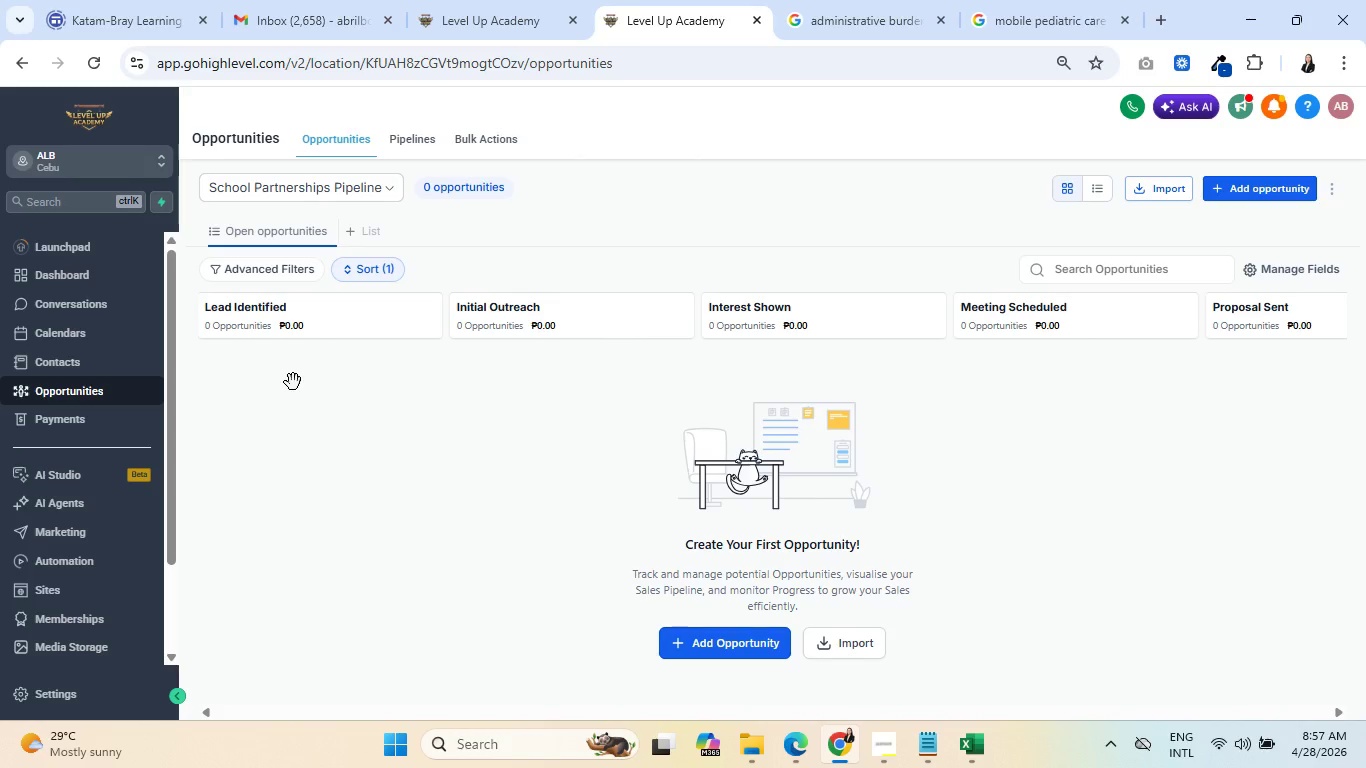 
wait(26.5)
 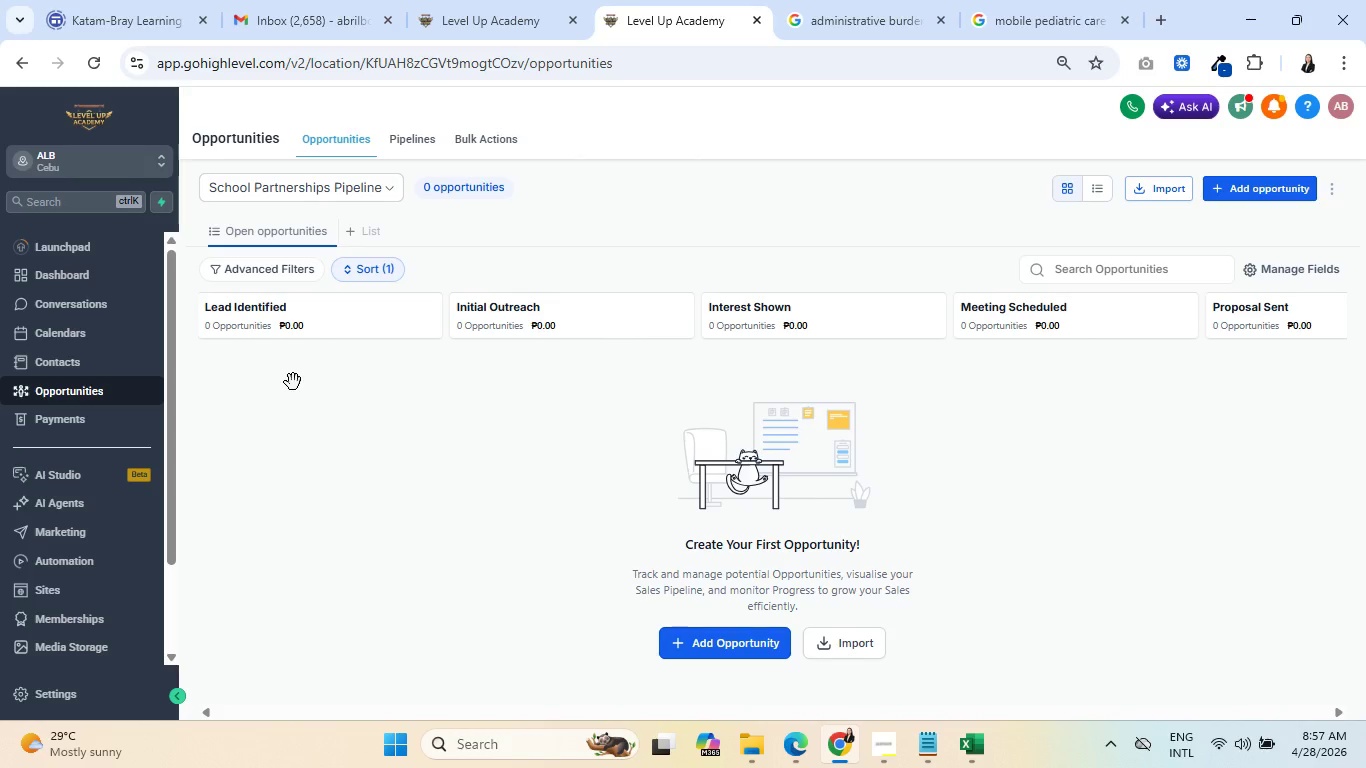 
key(Control+ControlLeft)
 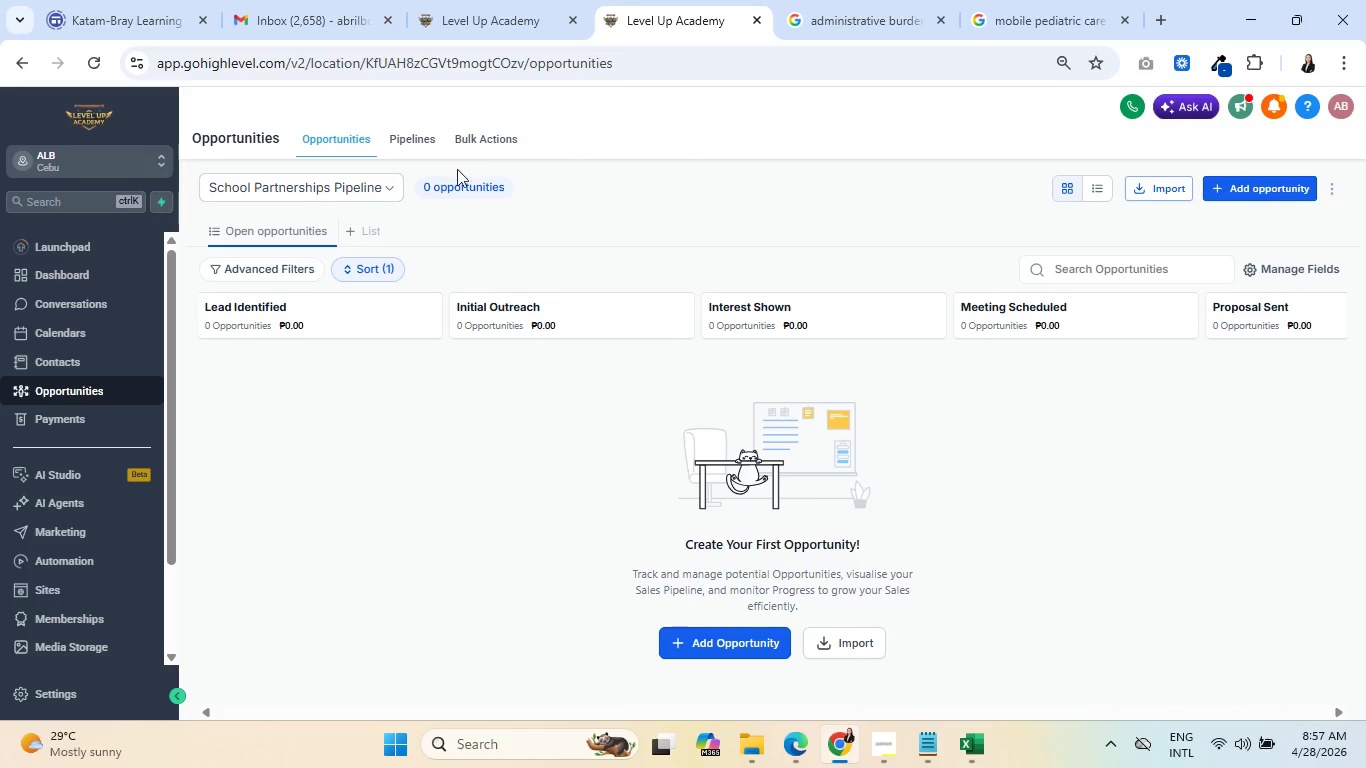 
left_click([408, 139])
 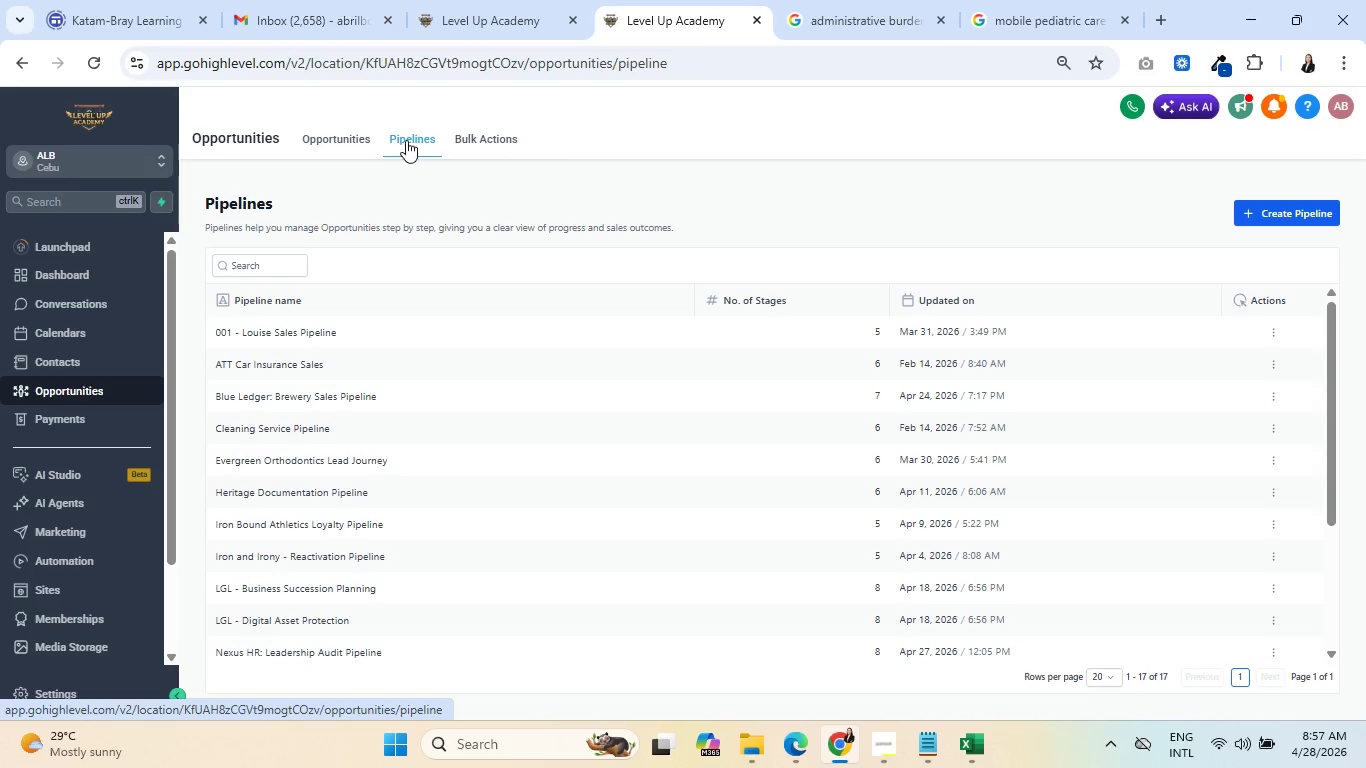 
mouse_move([354, 167])
 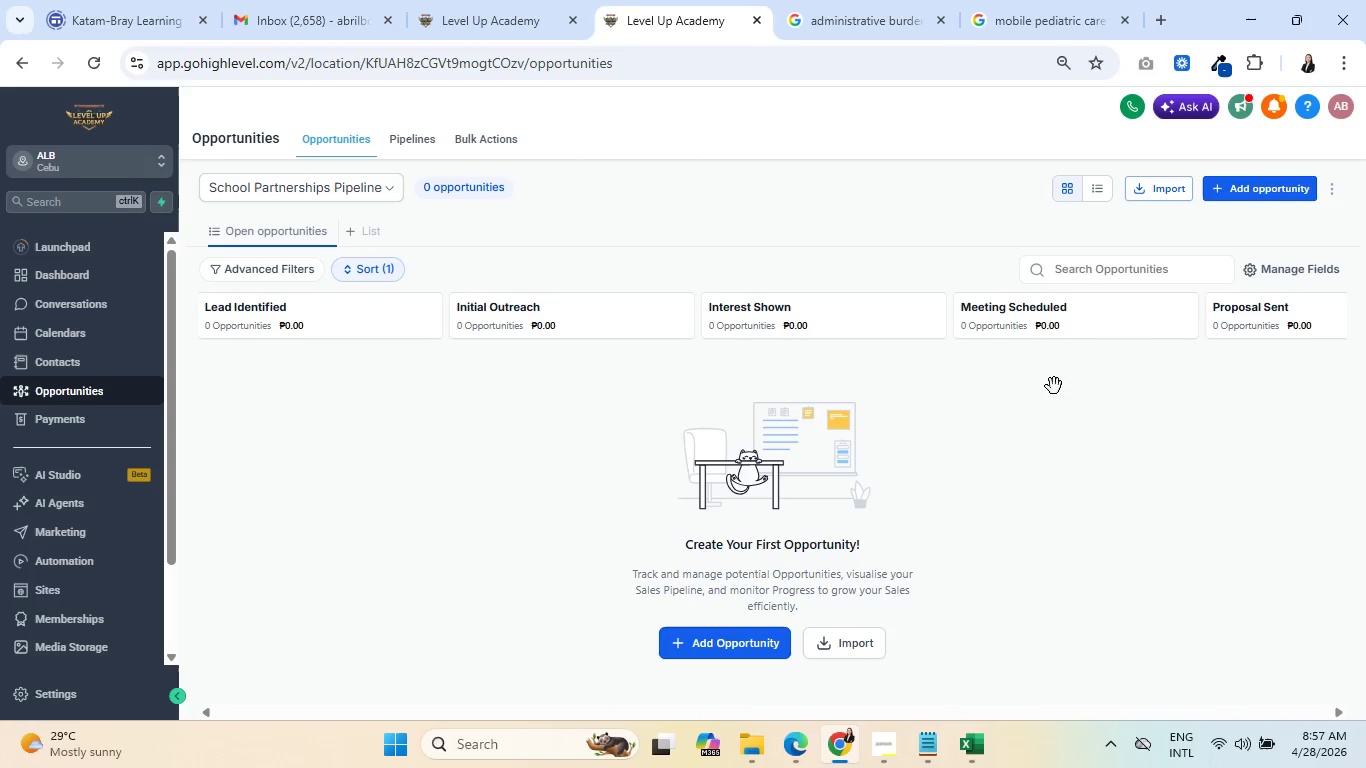 
left_click([809, 0])
 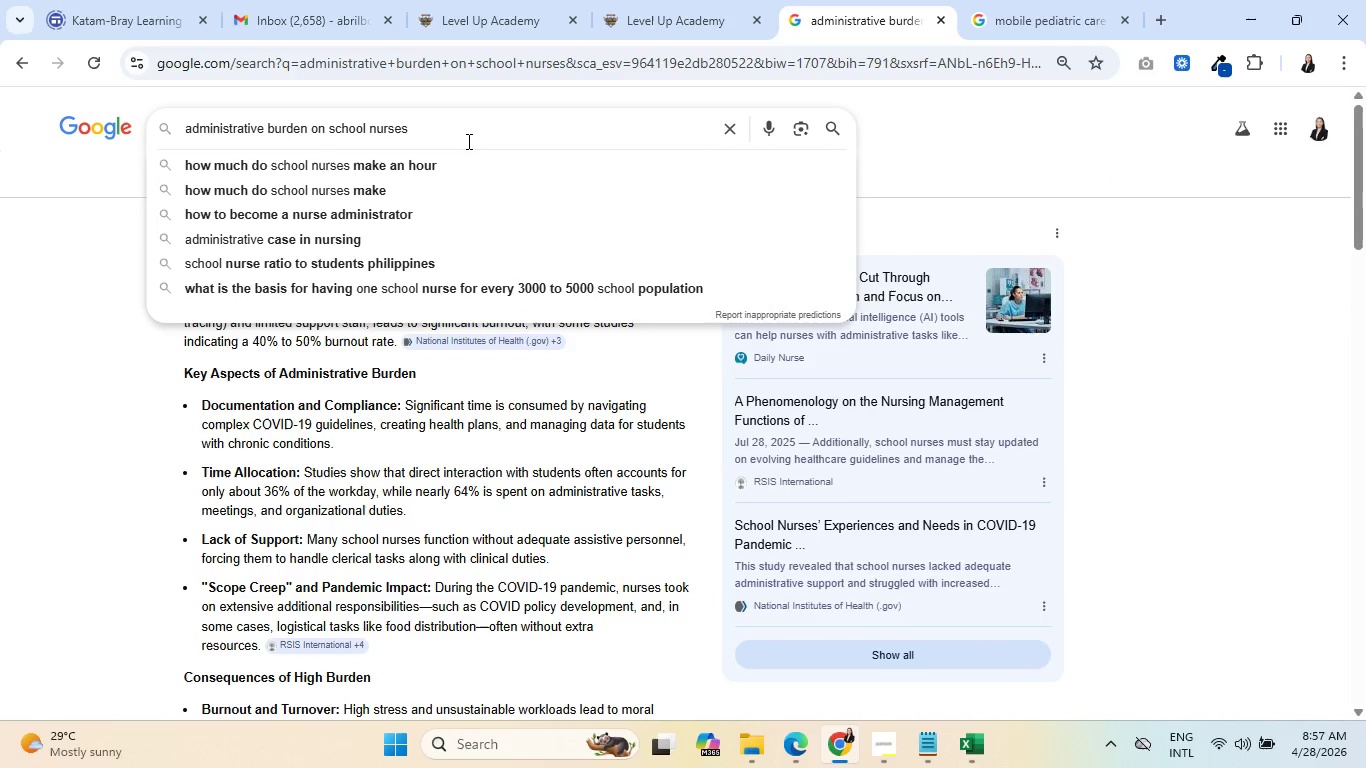 
scroll: coordinate [373, 482], scroll_direction: down, amount: 1.0
 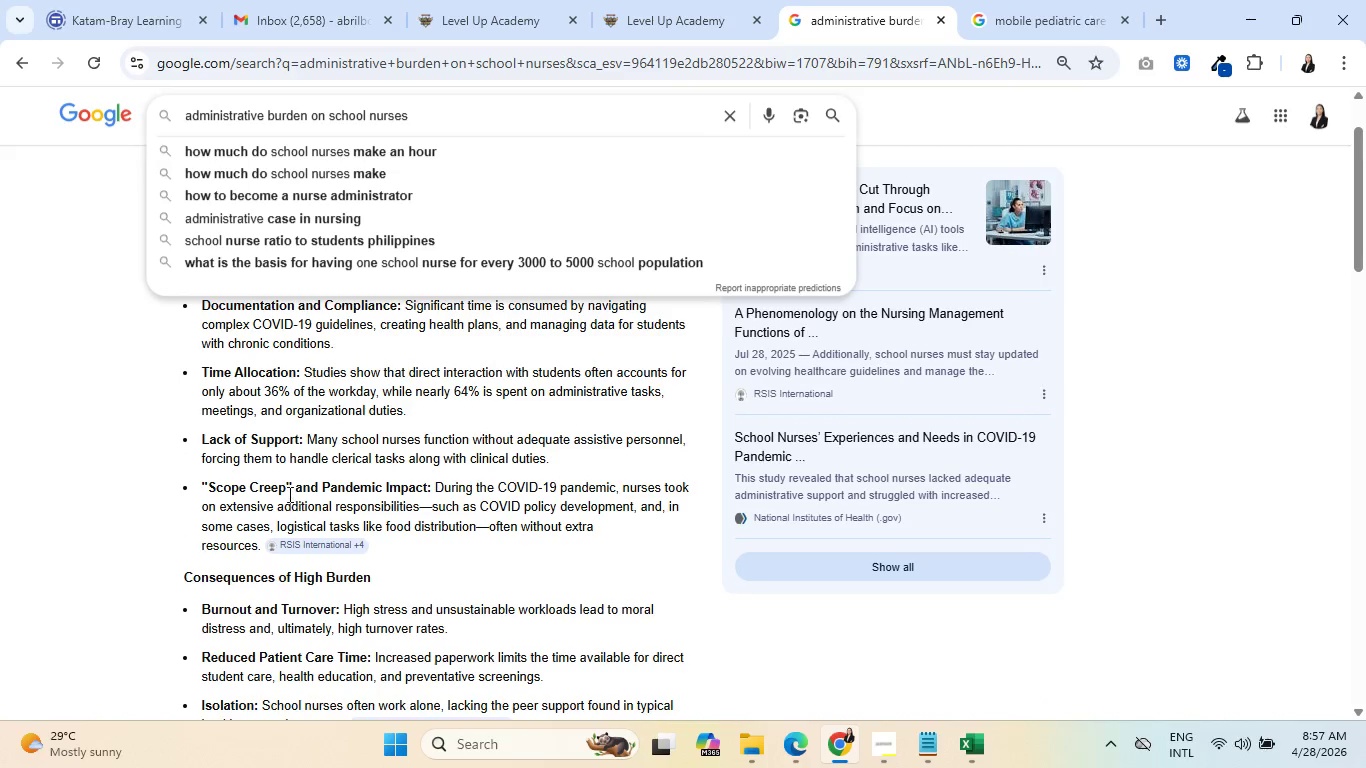 
left_click_drag(start_coordinate=[294, 488], to_coordinate=[494, 521])
 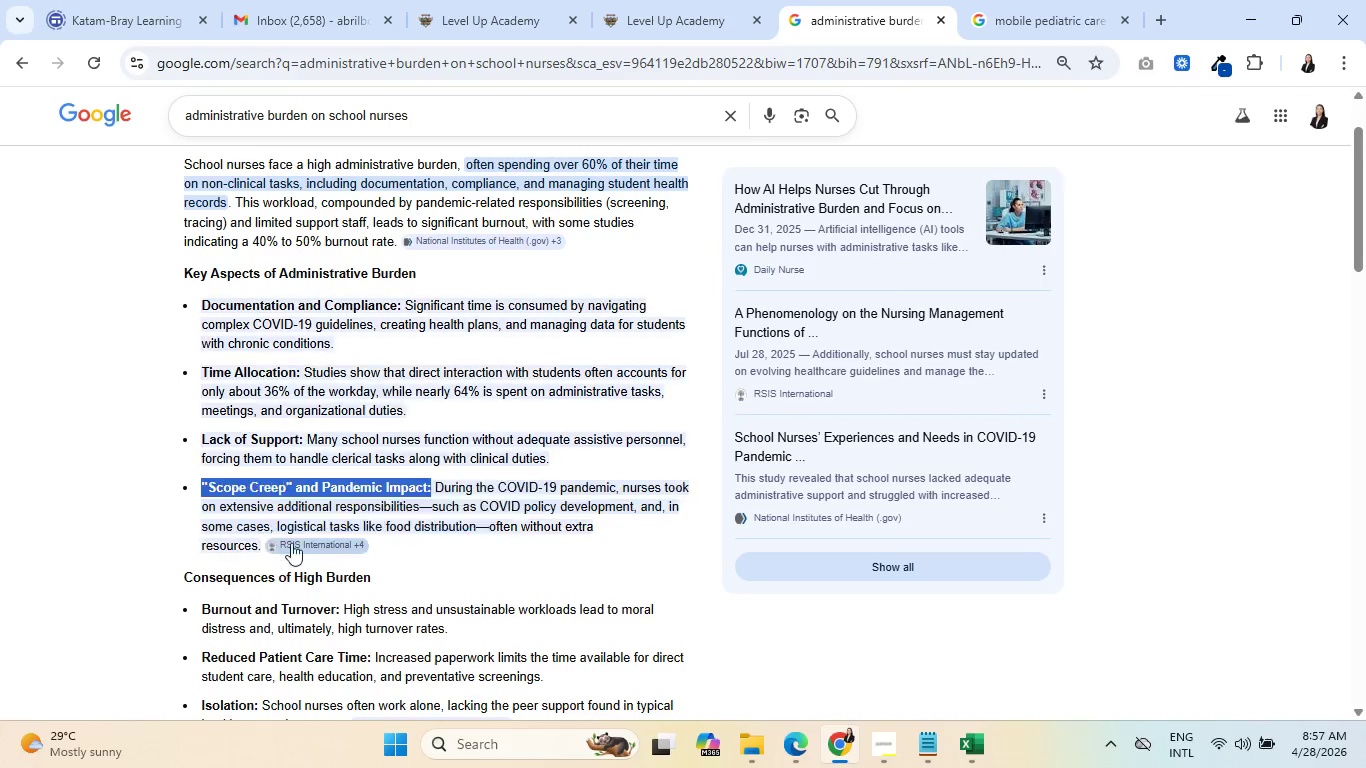 
scroll: coordinate [192, 554], scroll_direction: down, amount: 3.0
 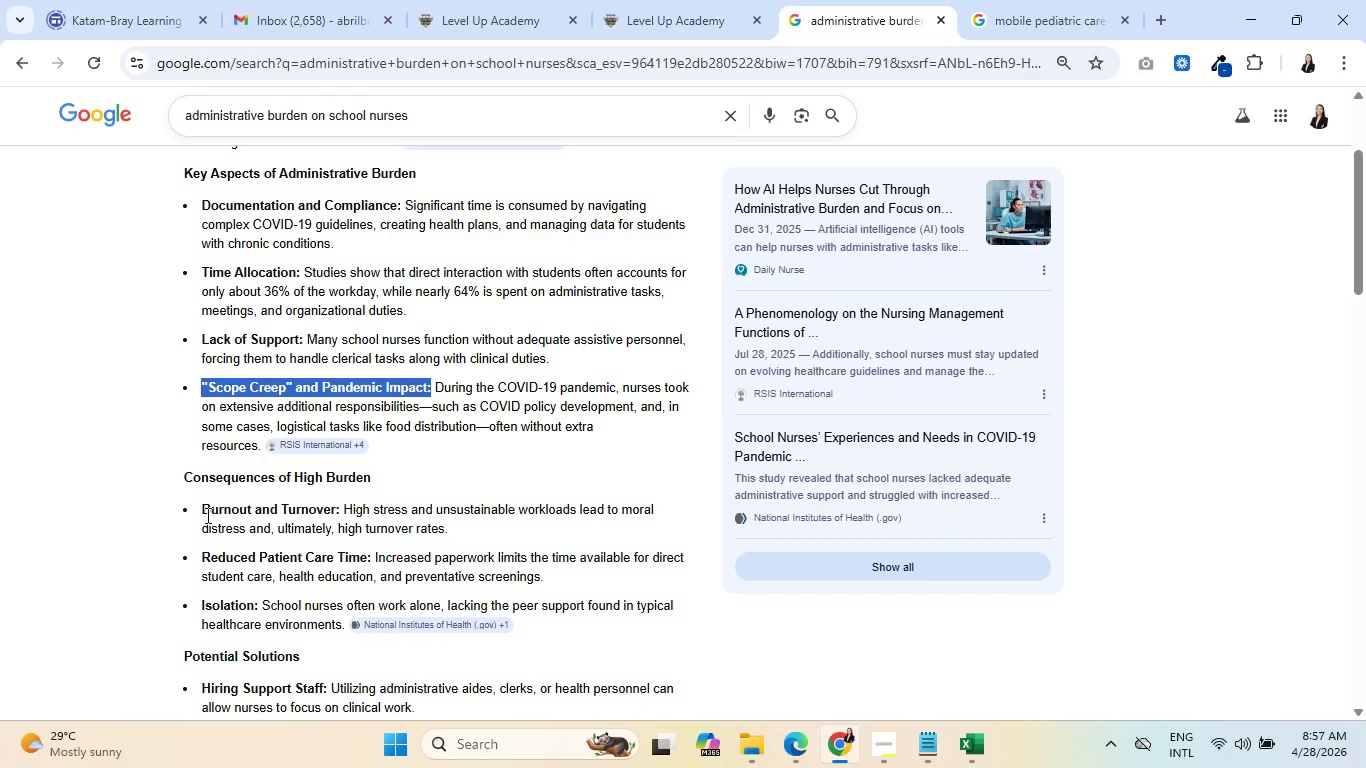 
left_click_drag(start_coordinate=[205, 510], to_coordinate=[486, 621])
 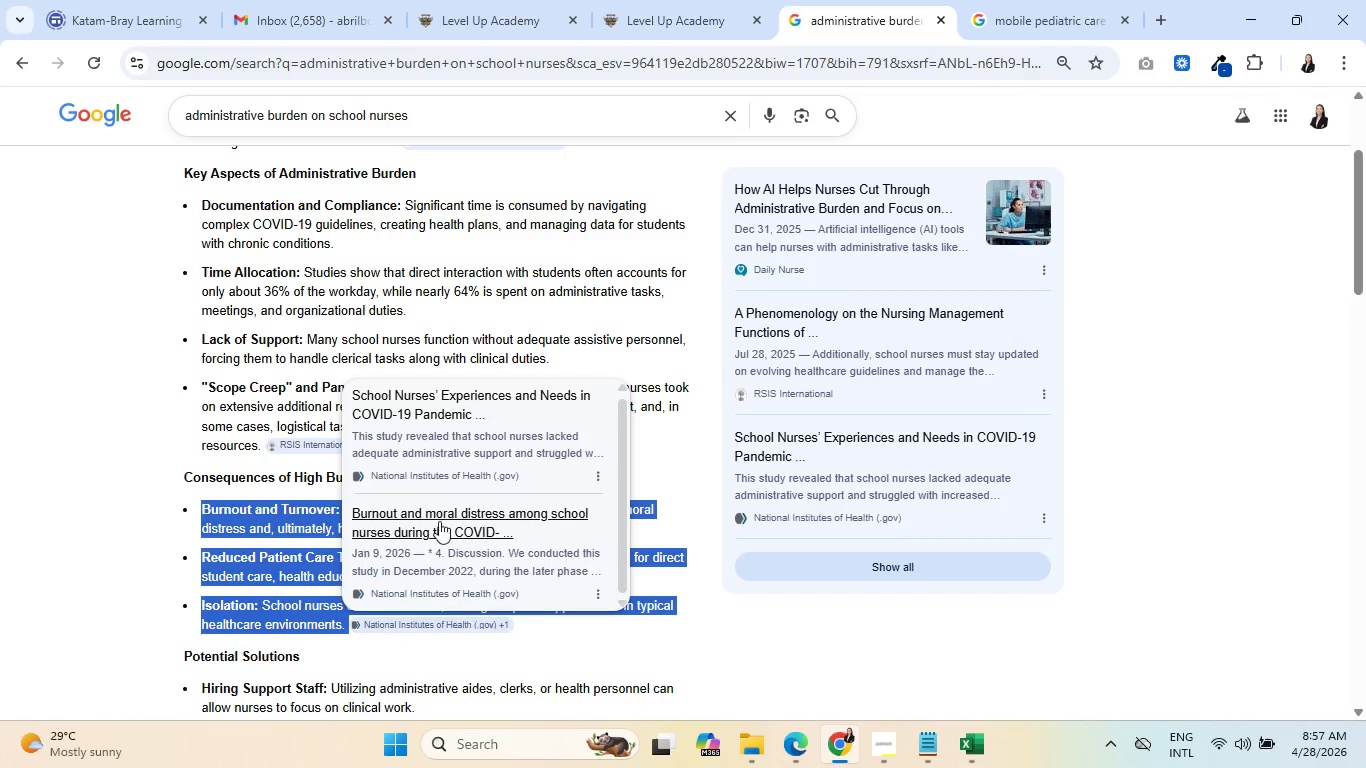 
scroll: coordinate [448, 512], scroll_direction: up, amount: 1.0
 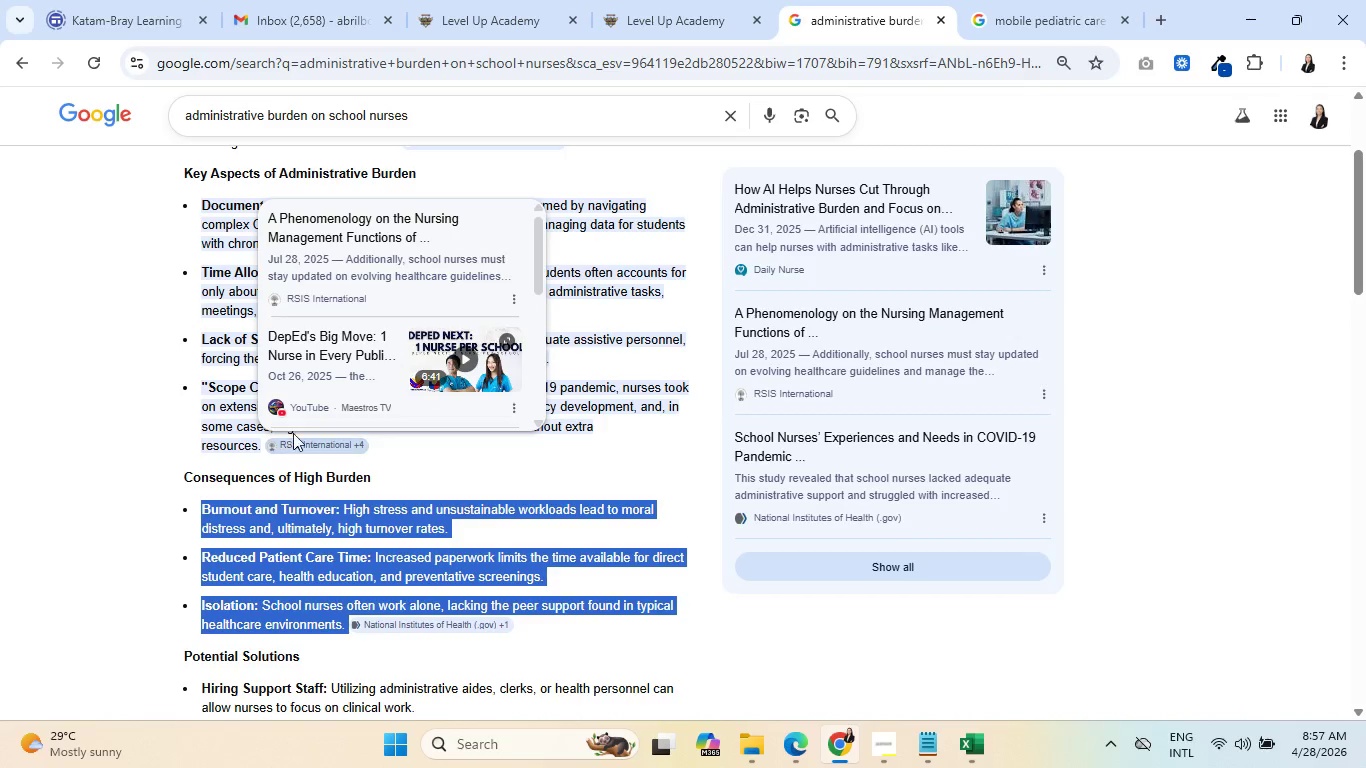 
scroll: coordinate [330, 346], scroll_direction: down, amount: 6.0
 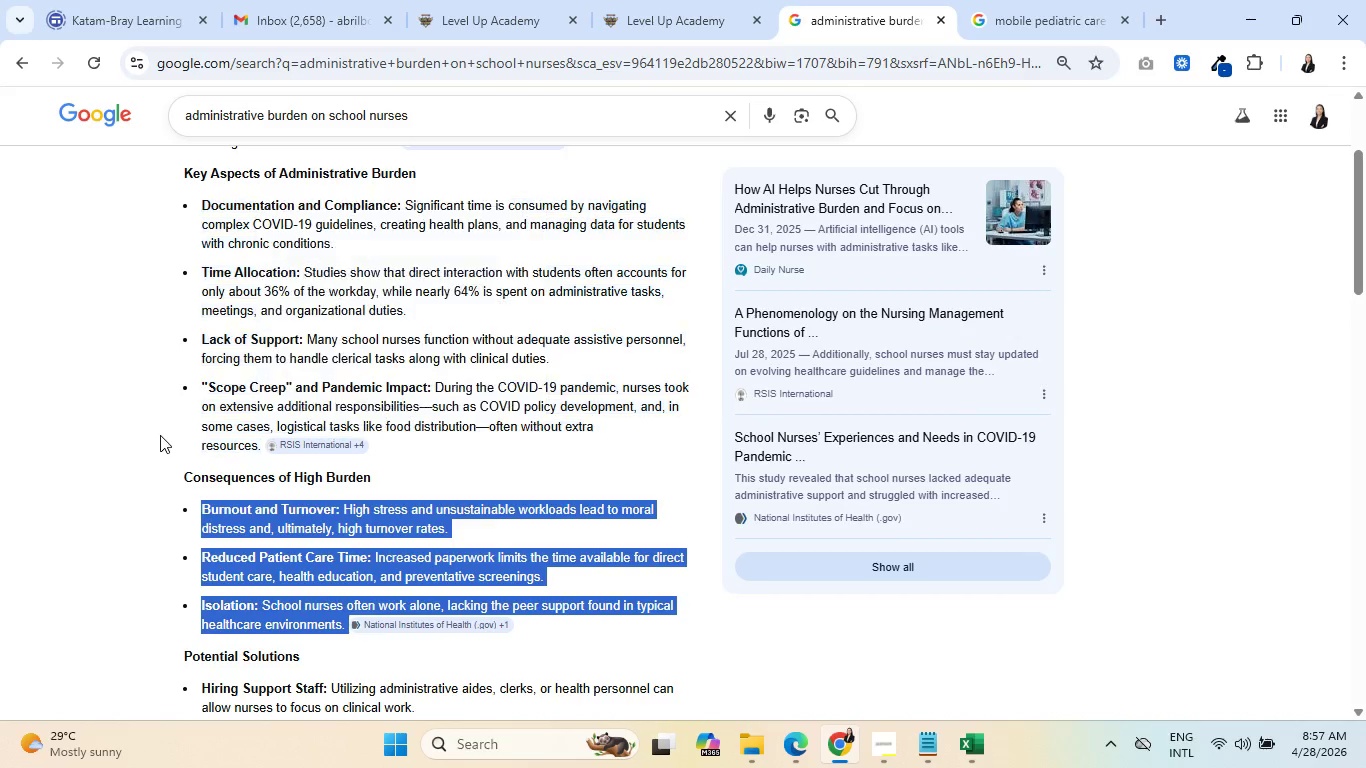 
left_click([157, 433])
 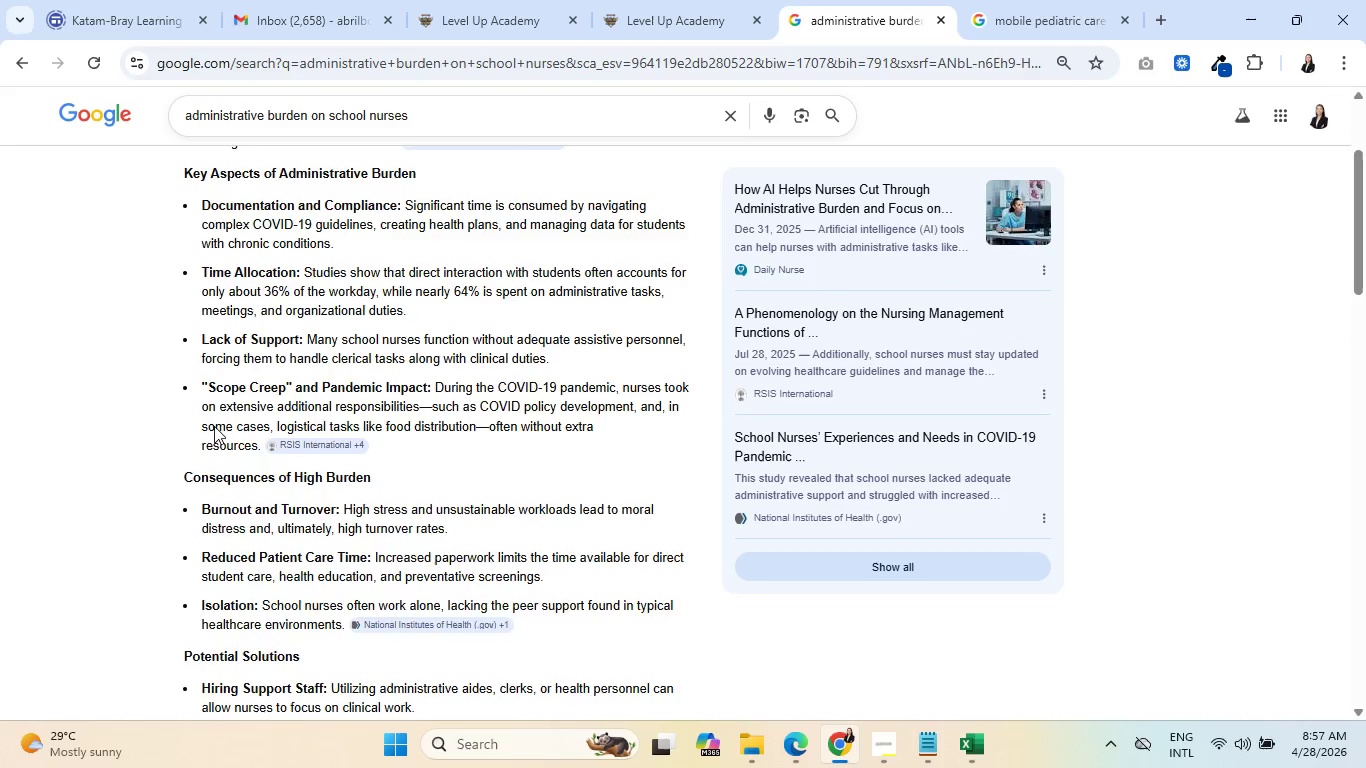 
scroll: coordinate [377, 417], scroll_direction: down, amount: 3.0
 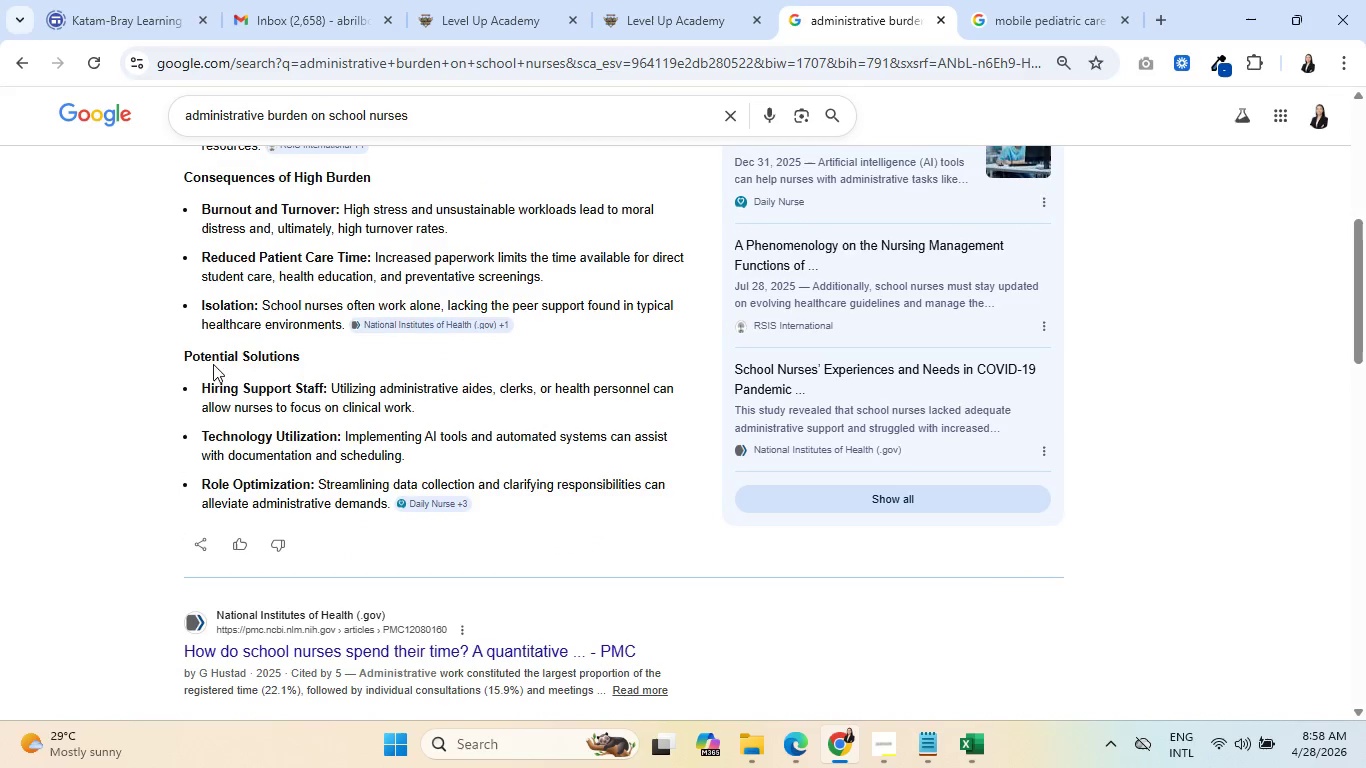 
left_click_drag(start_coordinate=[187, 354], to_coordinate=[456, 503])
 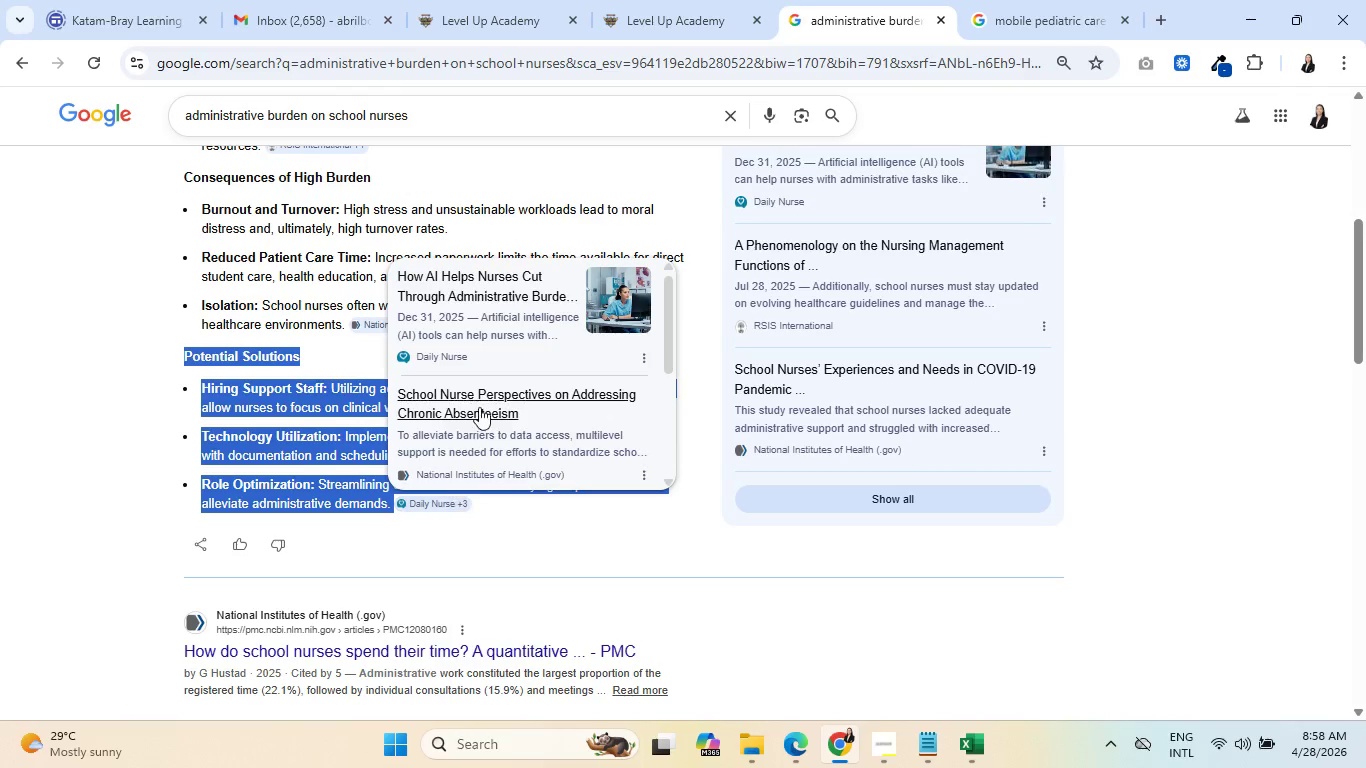 
scroll: coordinate [482, 402], scroll_direction: down, amount: 2.0
 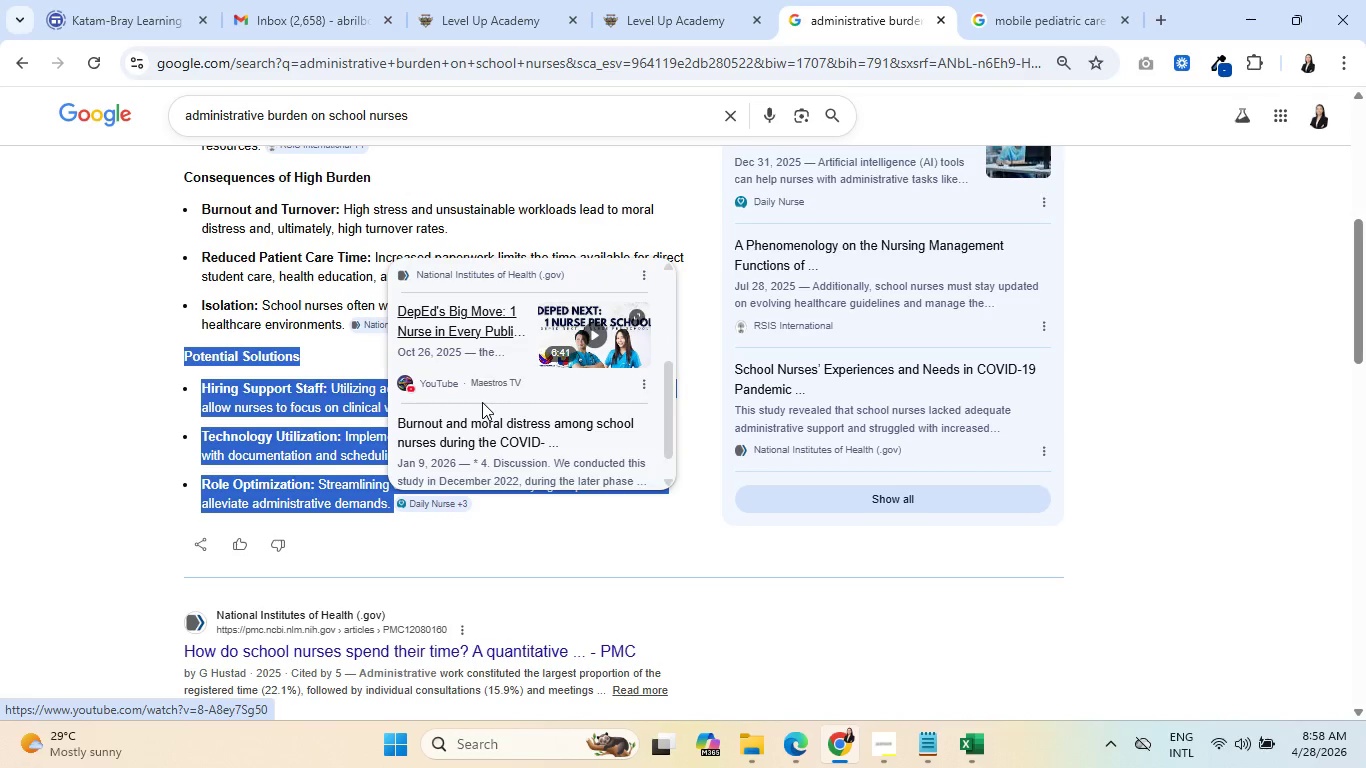 
scroll: coordinate [486, 399], scroll_direction: up, amount: 7.0
 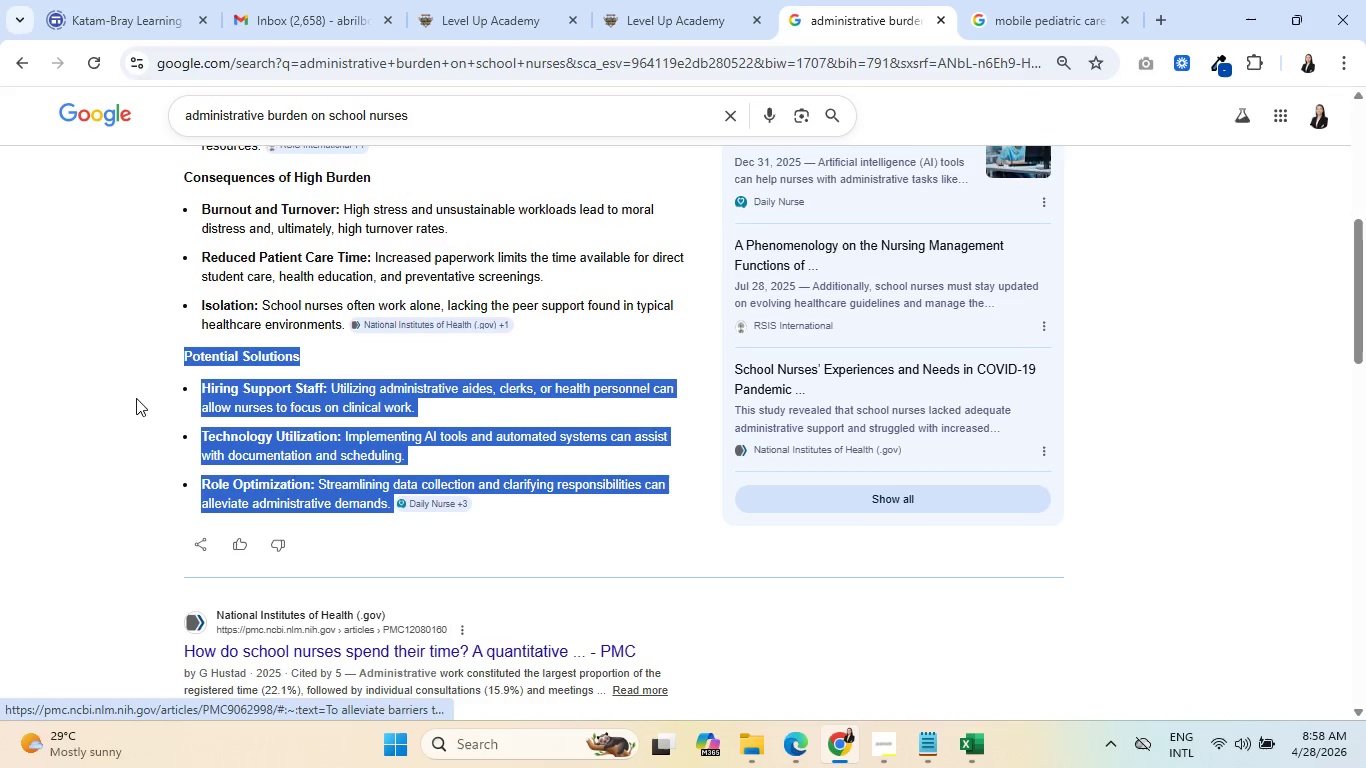 
left_click([112, 390])
 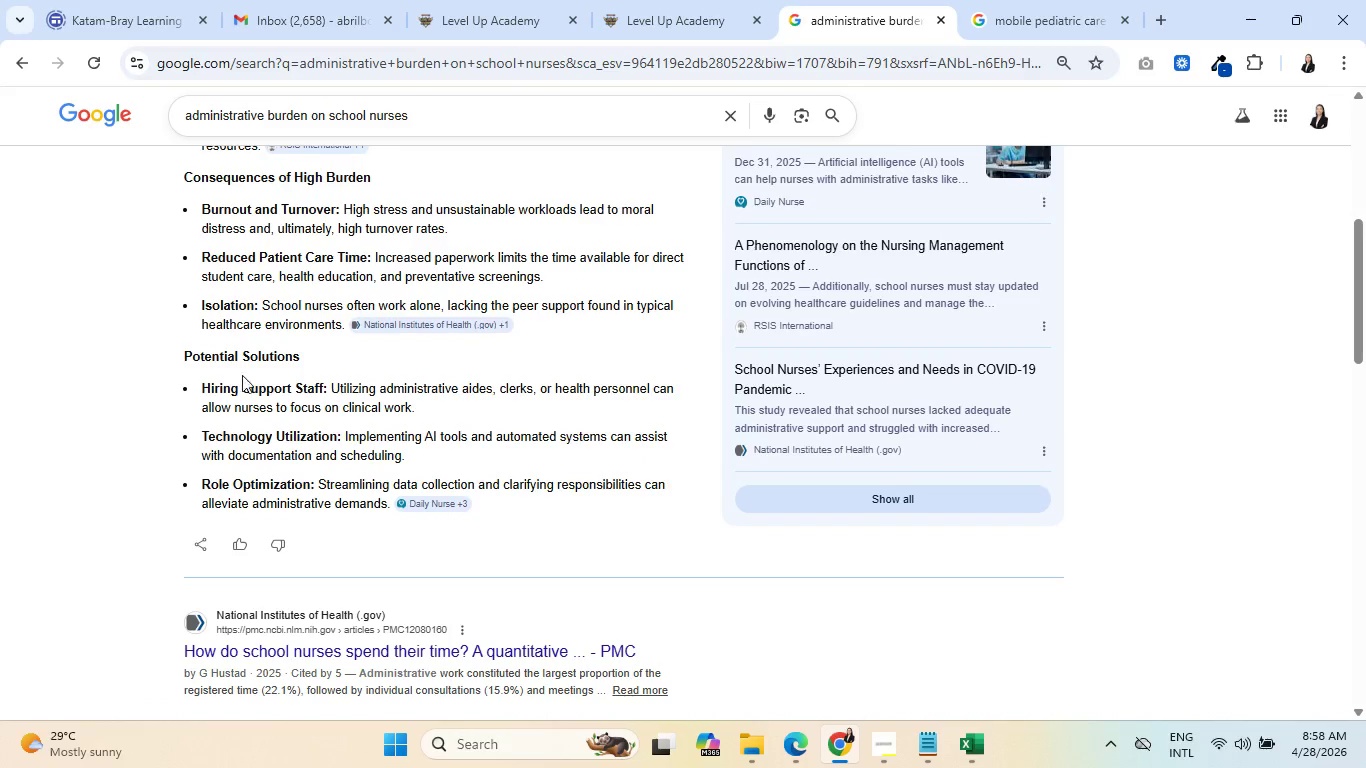 
scroll: coordinate [388, 387], scroll_direction: down, amount: 4.0
 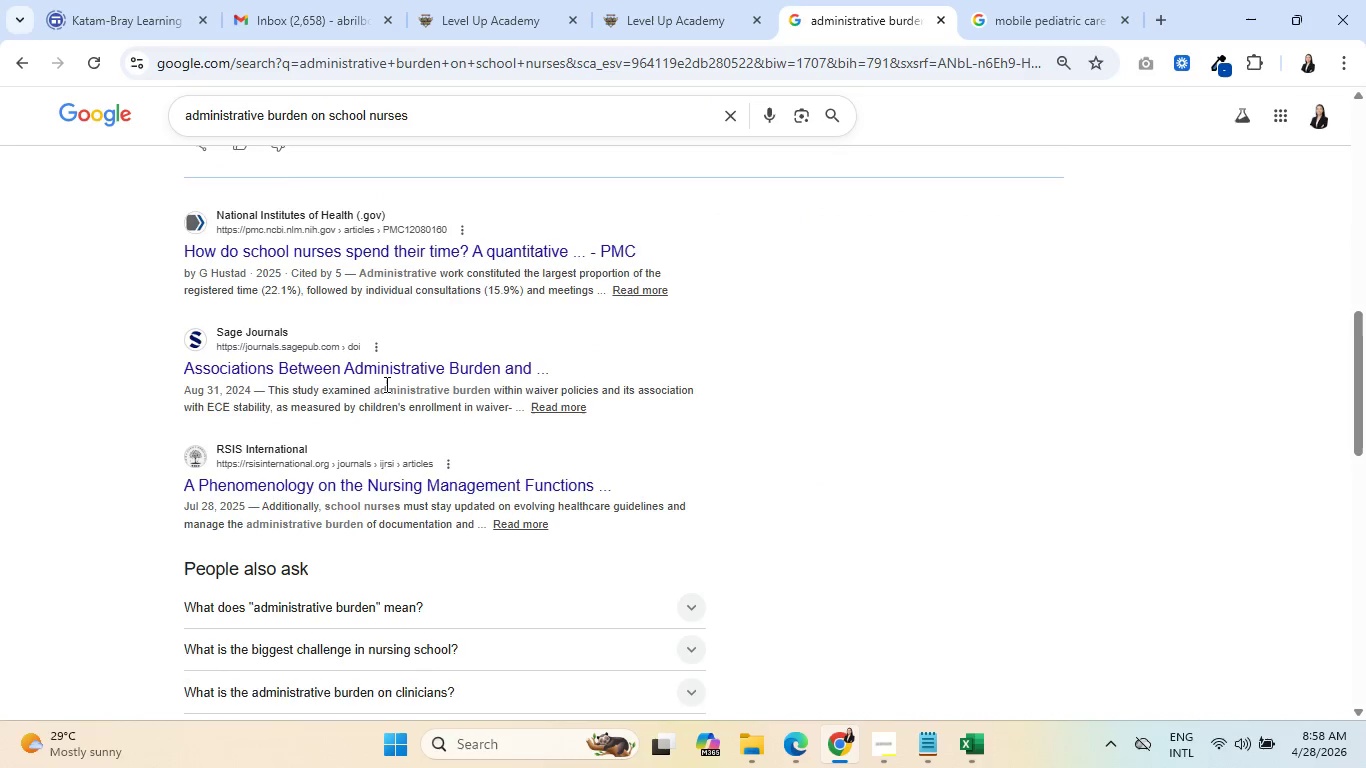 
scroll: coordinate [417, 378], scroll_direction: up, amount: 13.0
 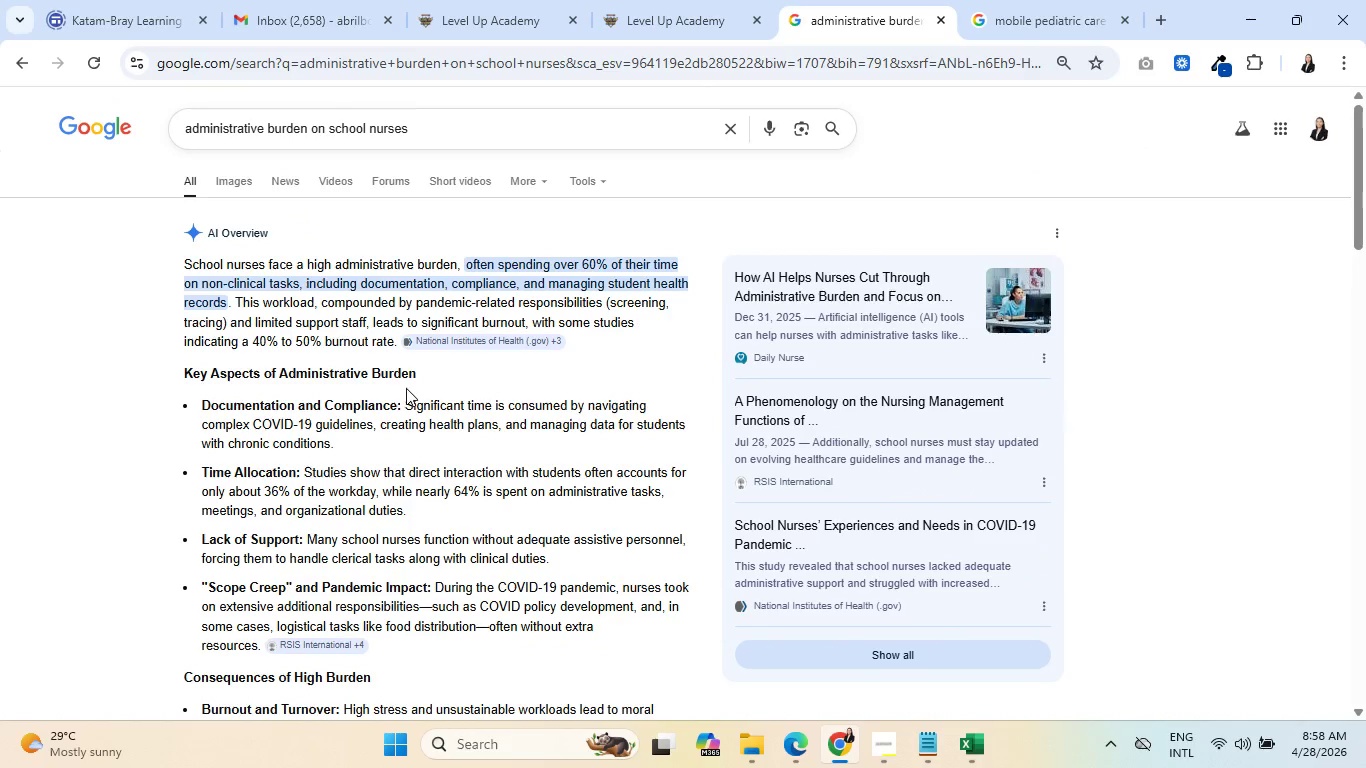 
scroll: coordinate [398, 394], scroll_direction: down, amount: 3.0
 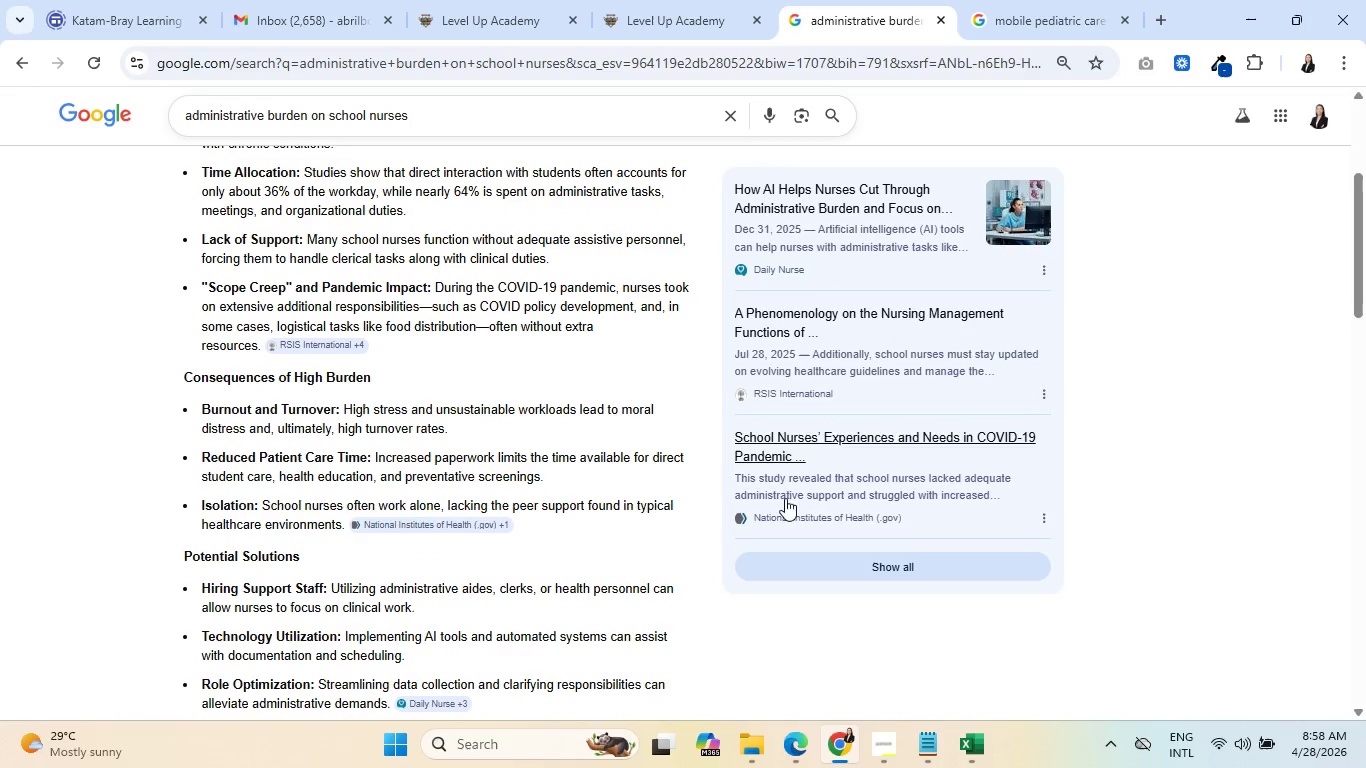 
left_click([908, 566])
 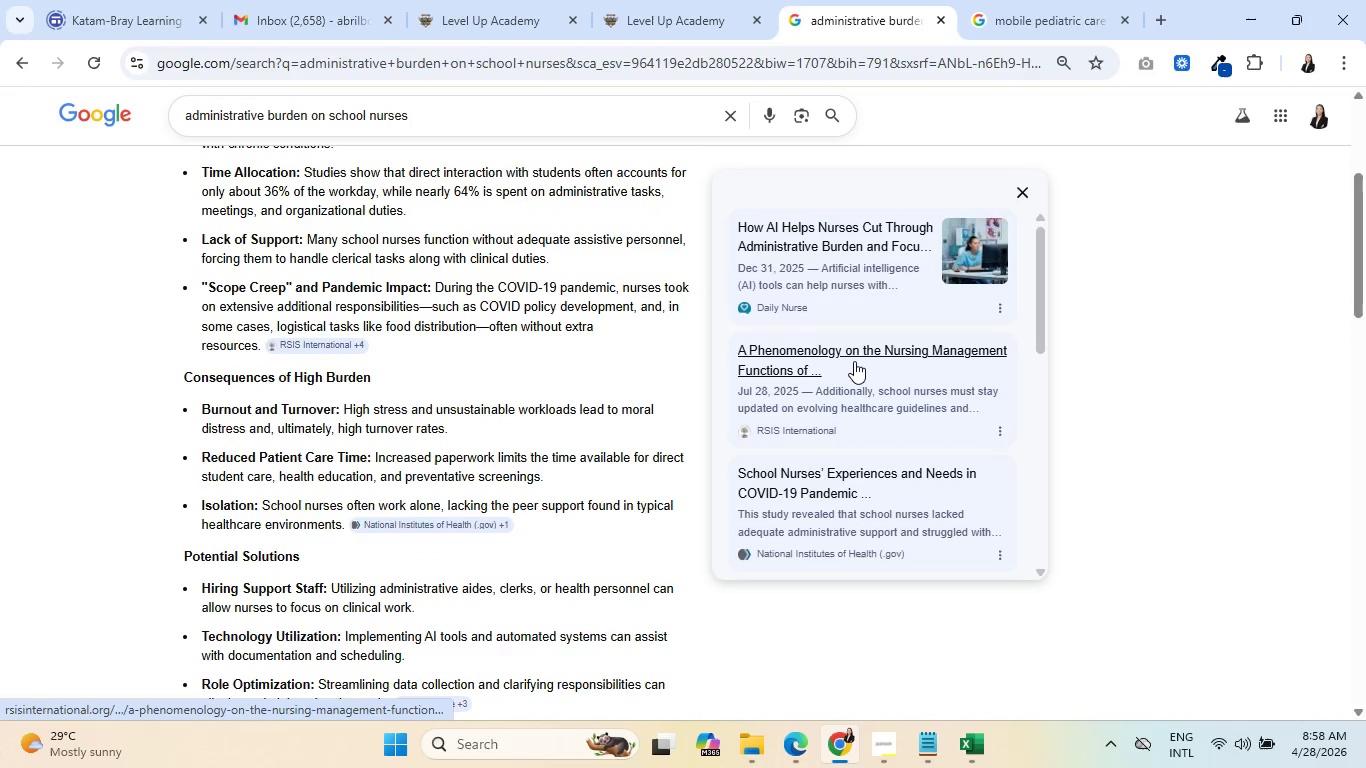 
right_click([853, 349])
 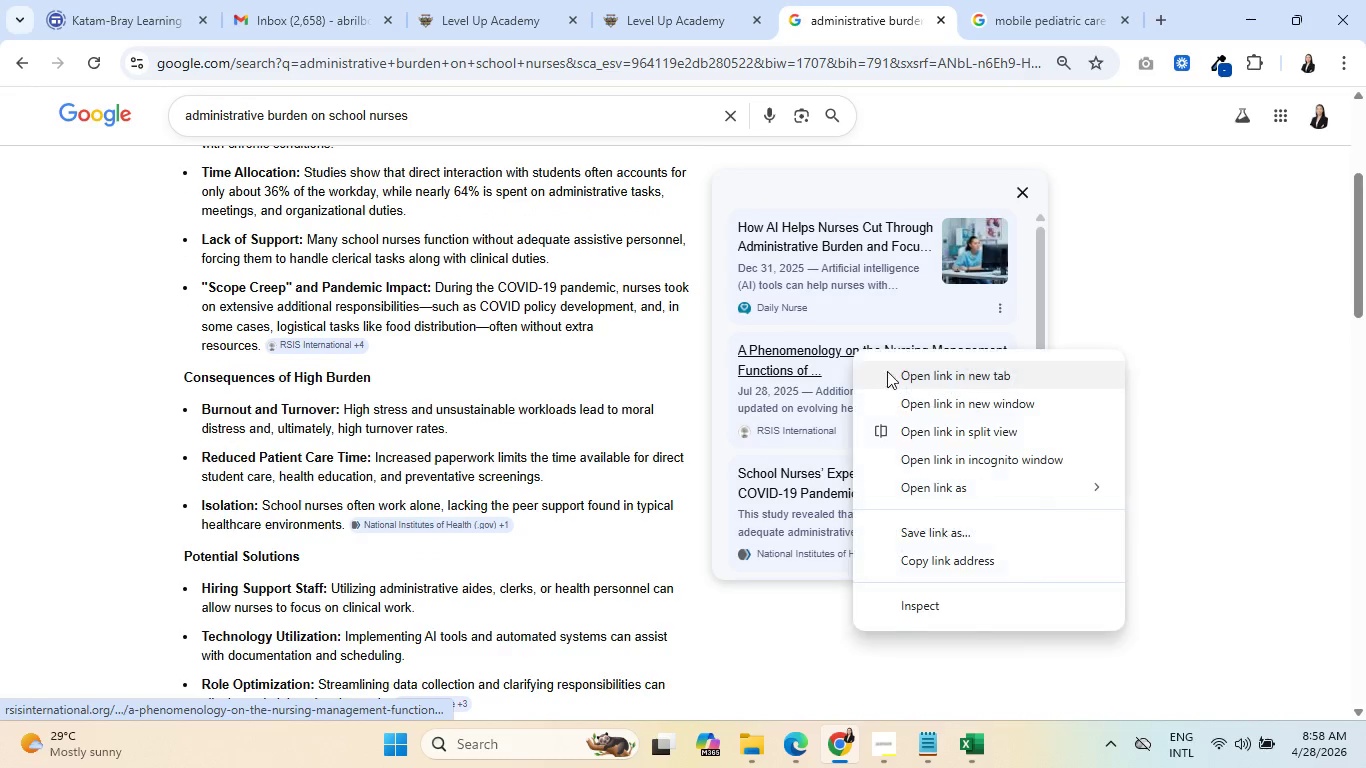 
left_click([890, 371])
 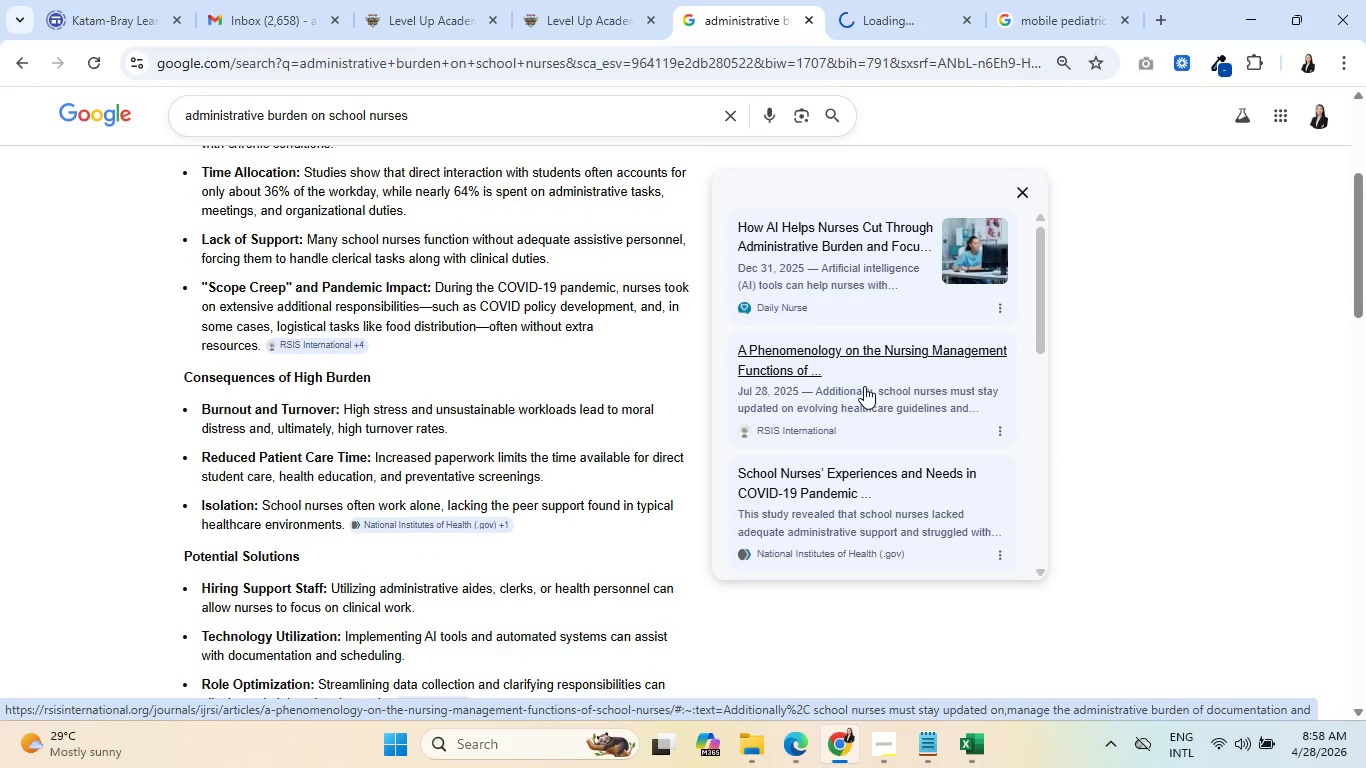 
scroll: coordinate [864, 384], scroll_direction: up, amount: 3.0
 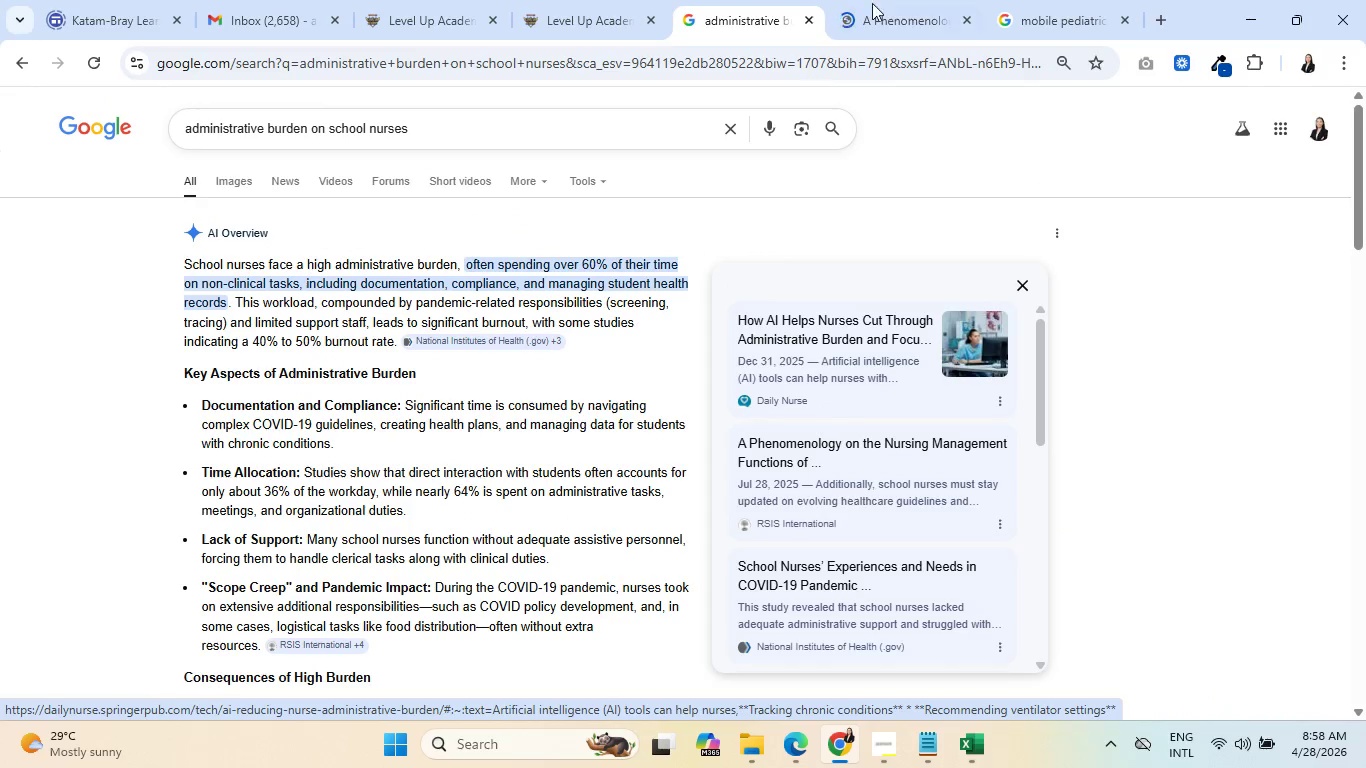 
left_click([894, 0])
 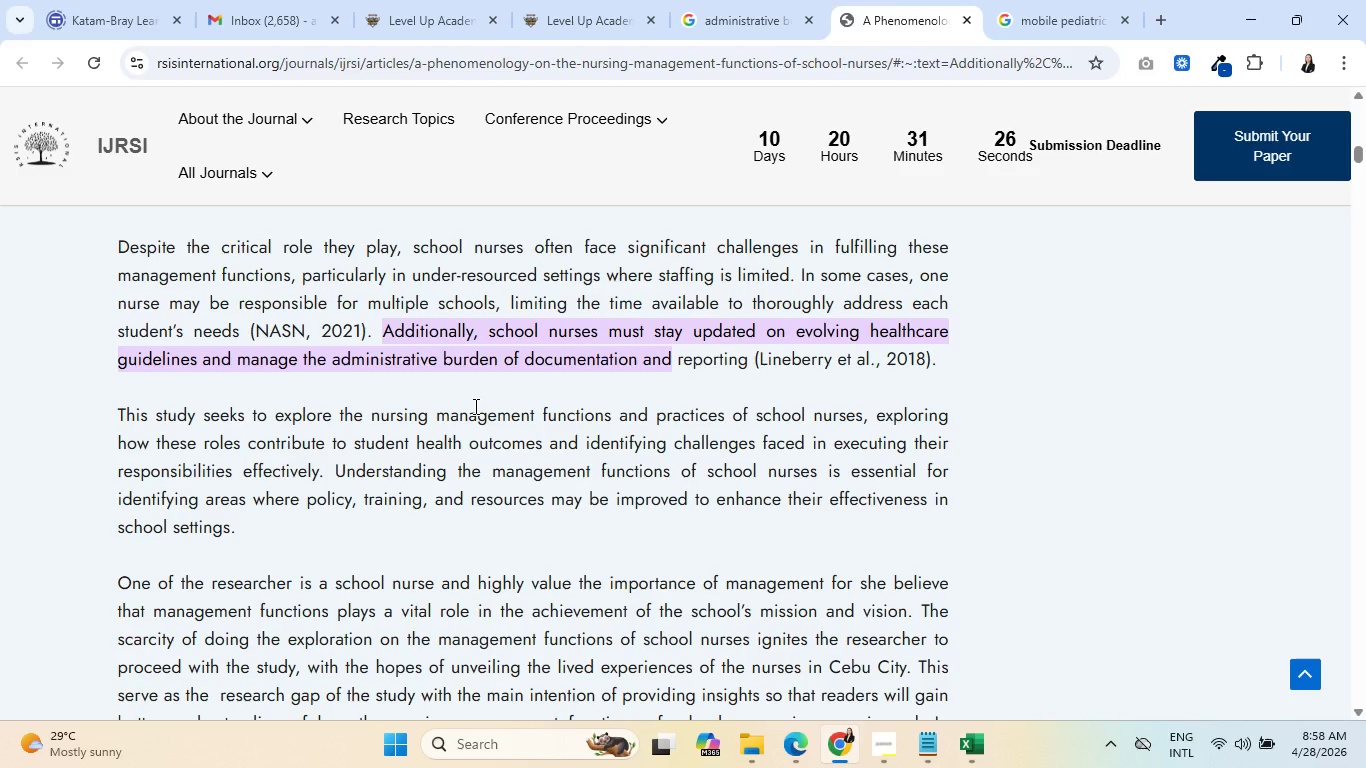 
wait(17.61)
 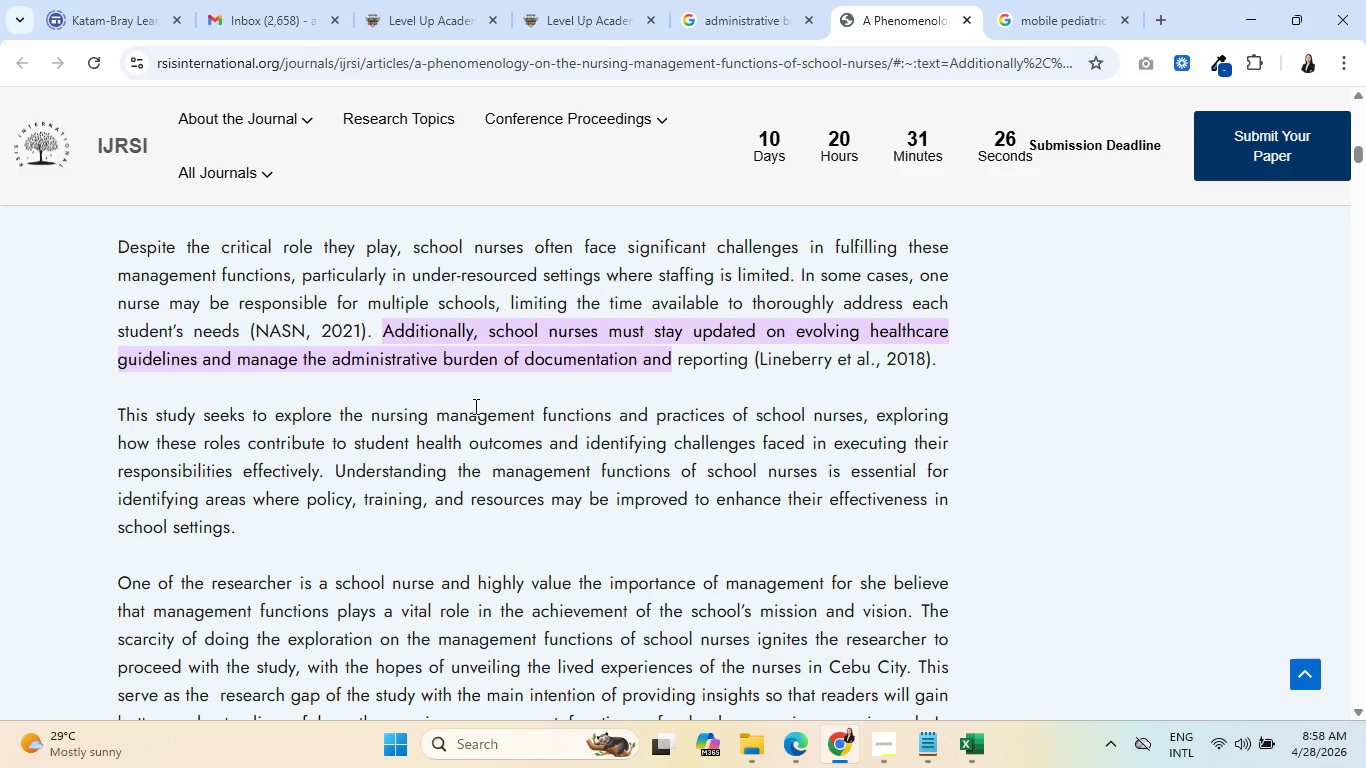 
left_click([966, 22])
 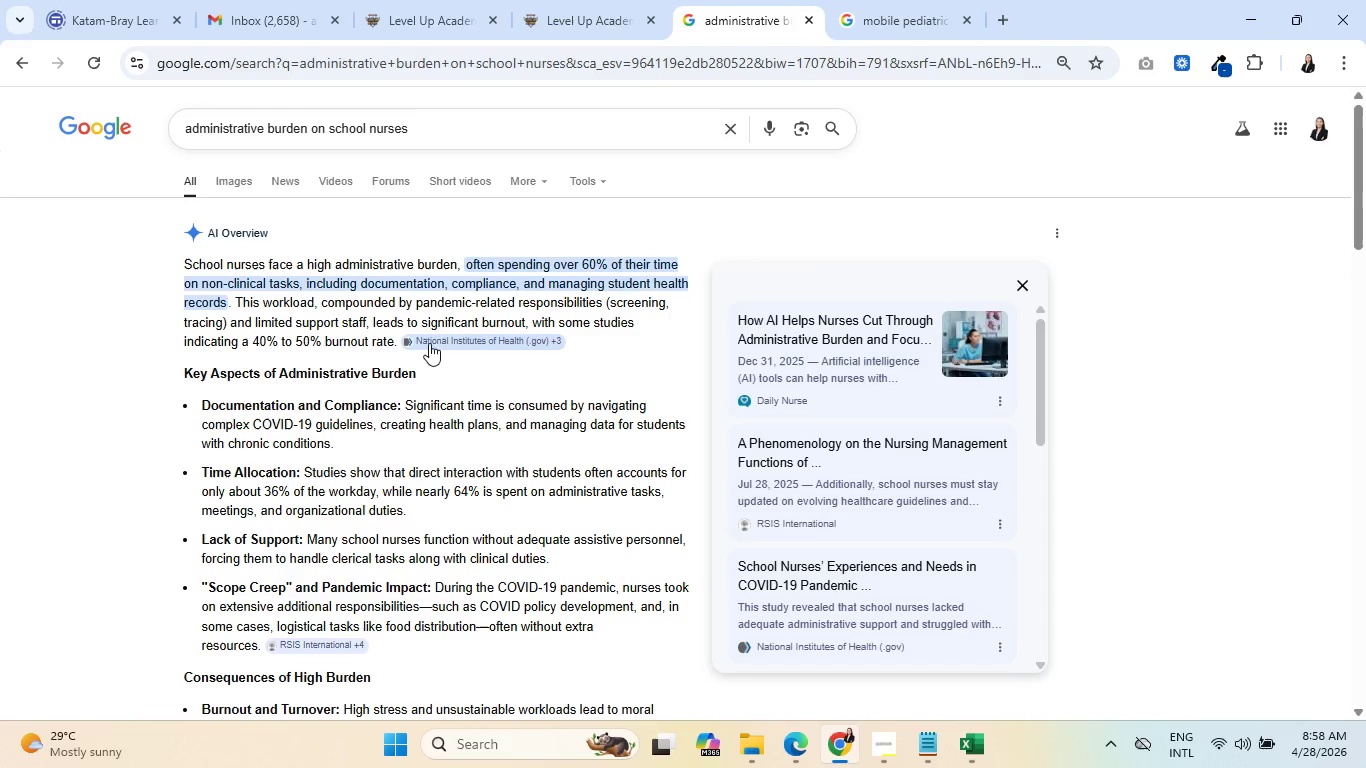 
scroll: coordinate [423, 365], scroll_direction: up, amount: 5.0
 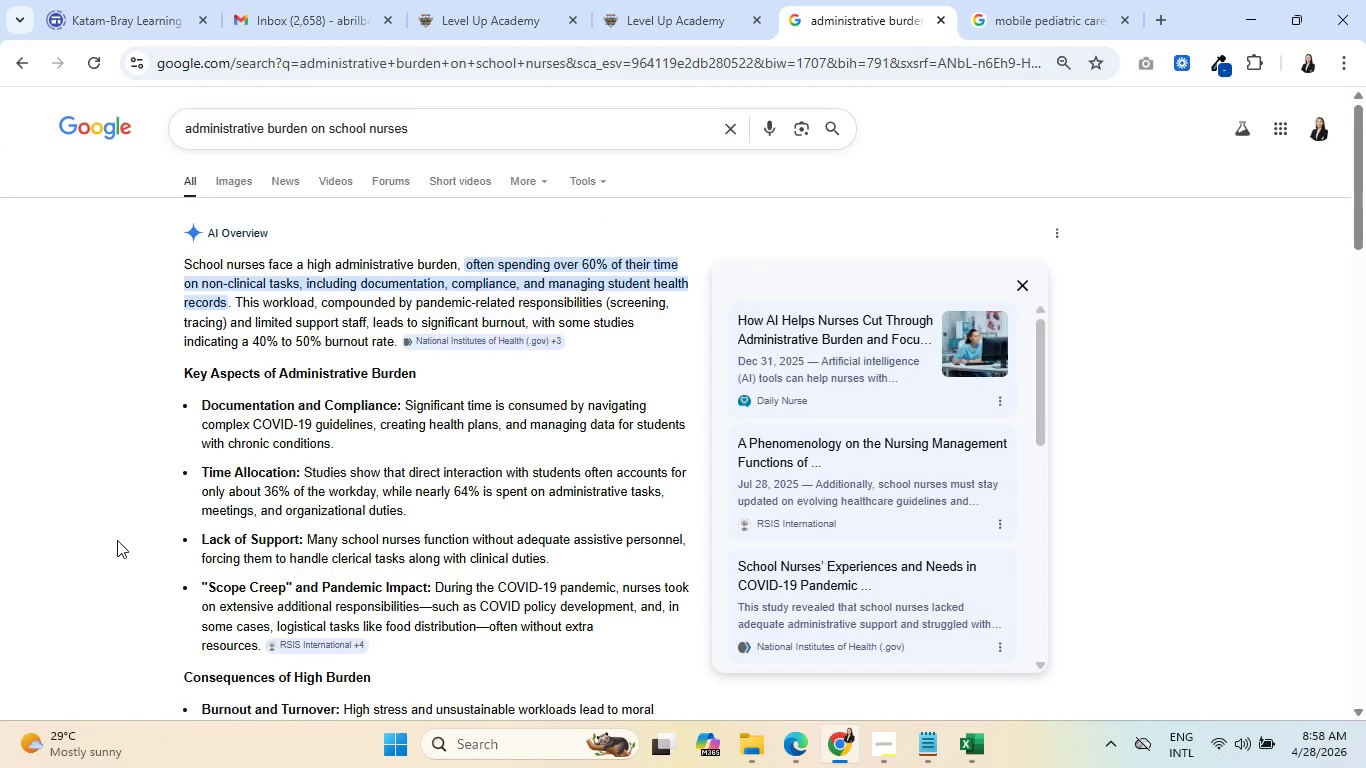 
scroll: coordinate [137, 503], scroll_direction: down, amount: 8.0
 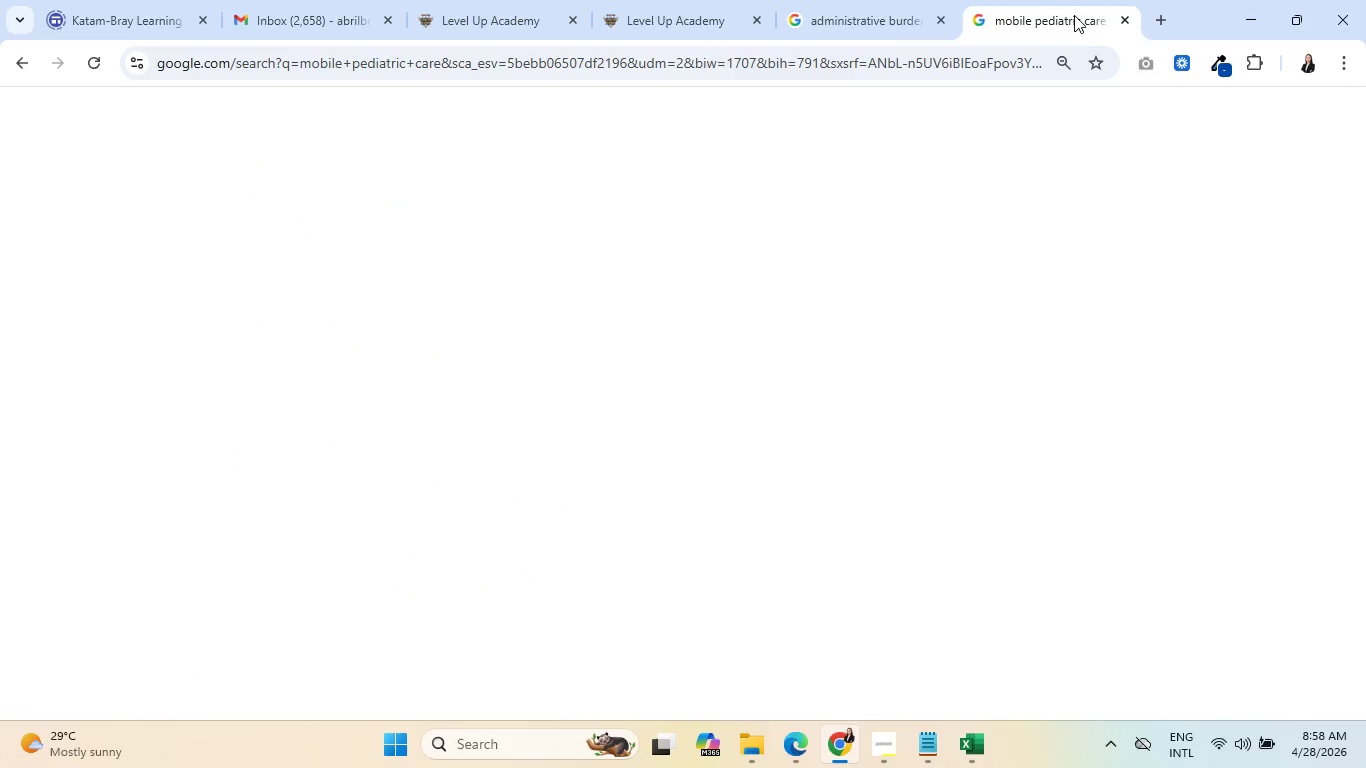 
scroll: coordinate [413, 229], scroll_direction: up, amount: 31.0
 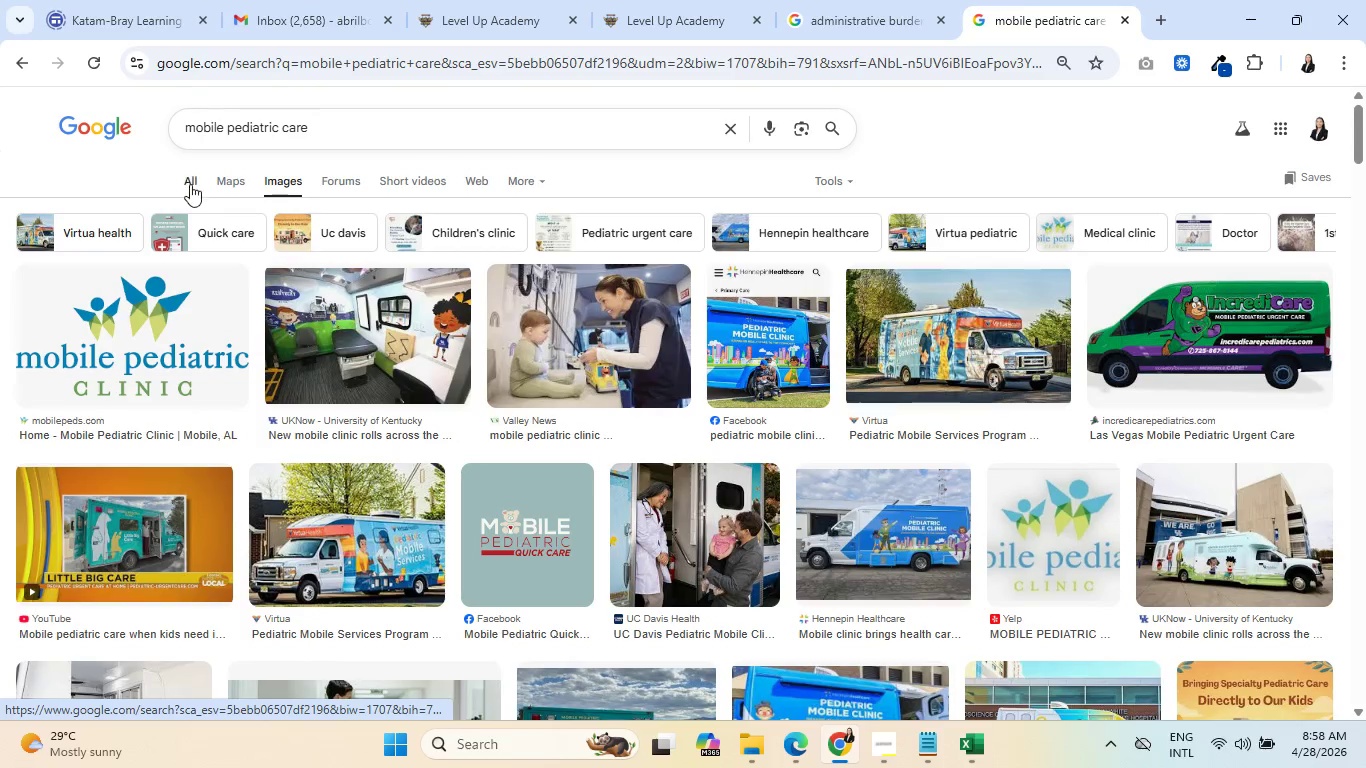 
left_click([192, 183])
 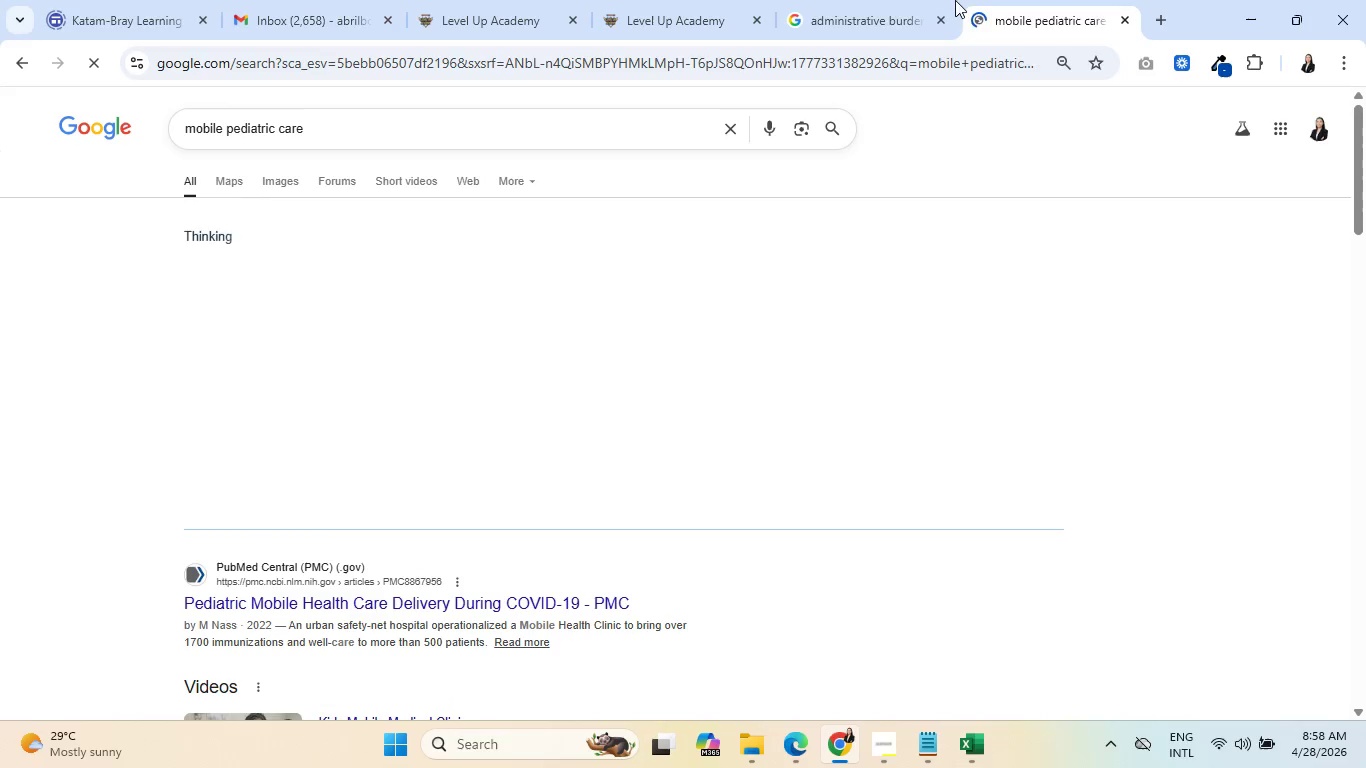 
left_click([867, 0])
 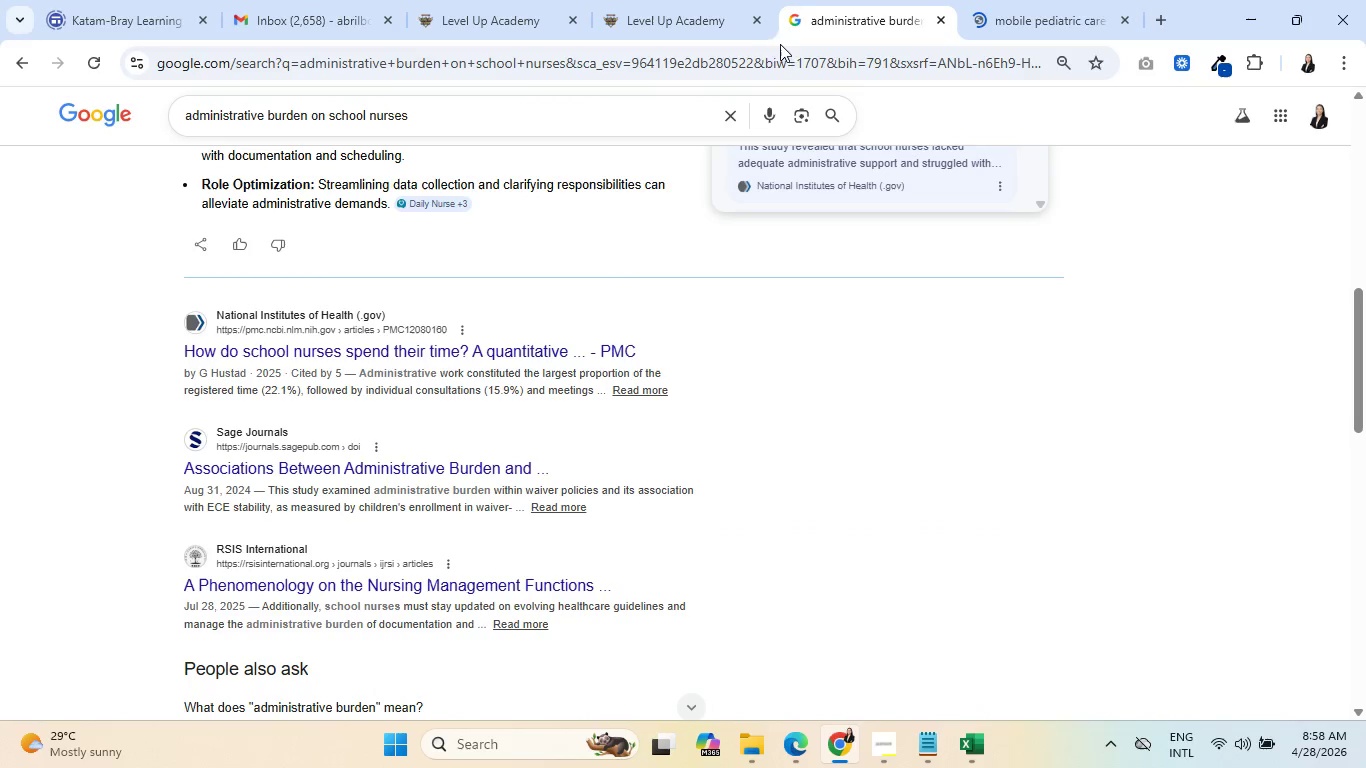 
scroll: coordinate [378, 394], scroll_direction: down, amount: 10.0
 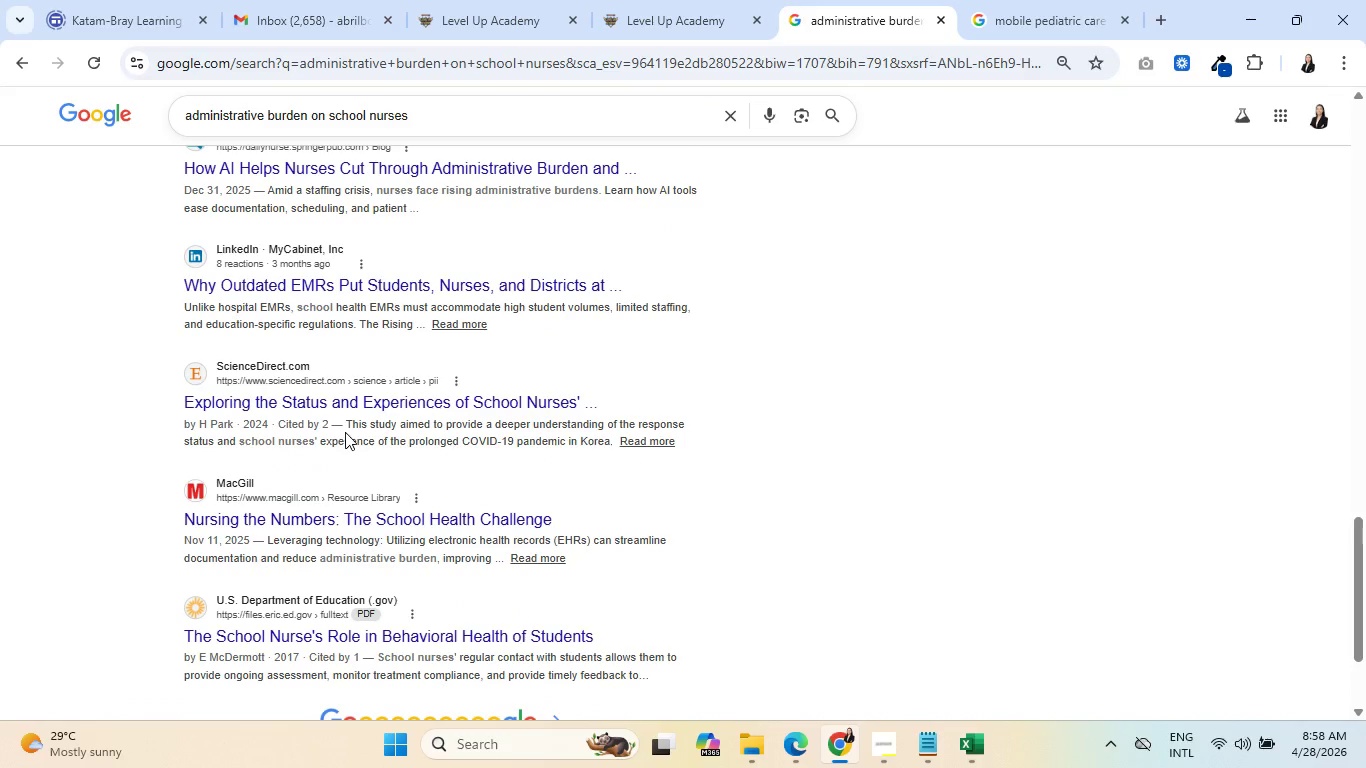 
scroll: coordinate [351, 432], scroll_direction: up, amount: 23.0
 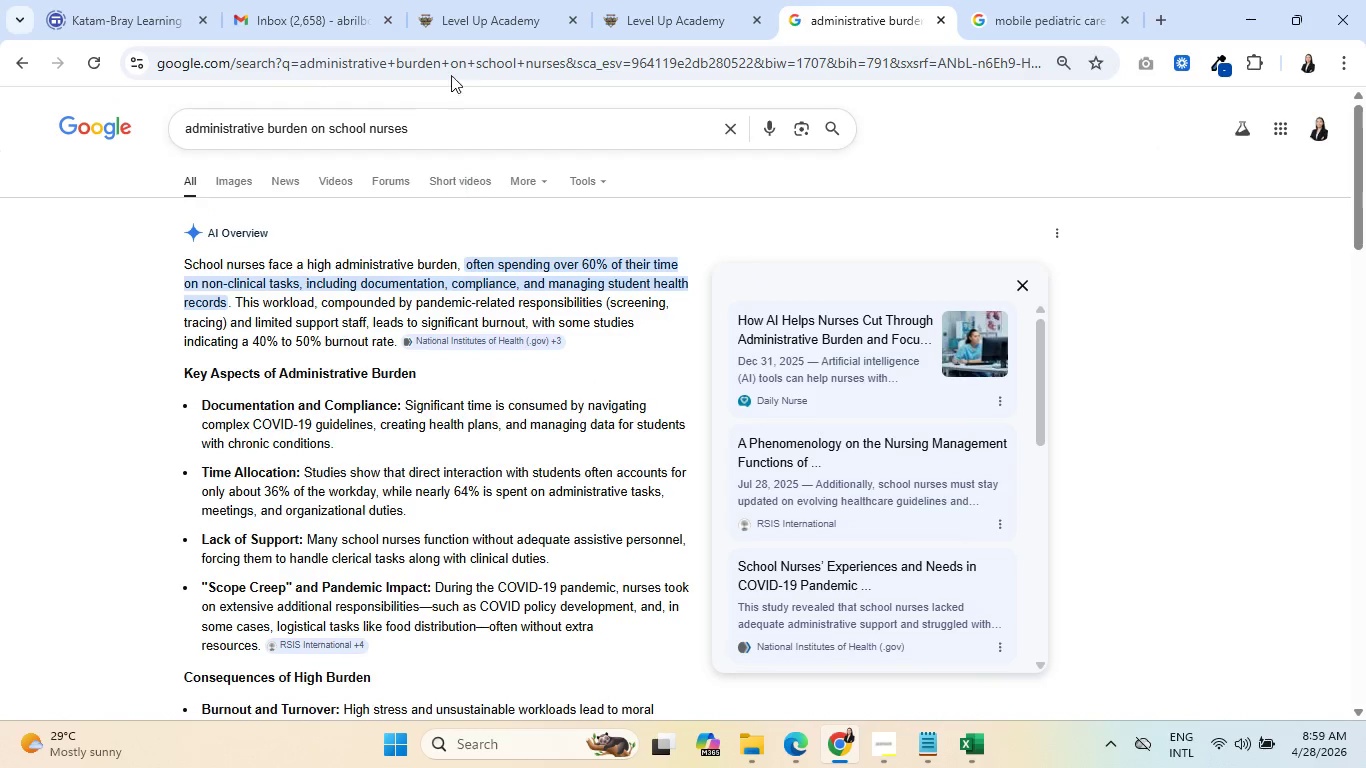 
left_click([455, 6])
 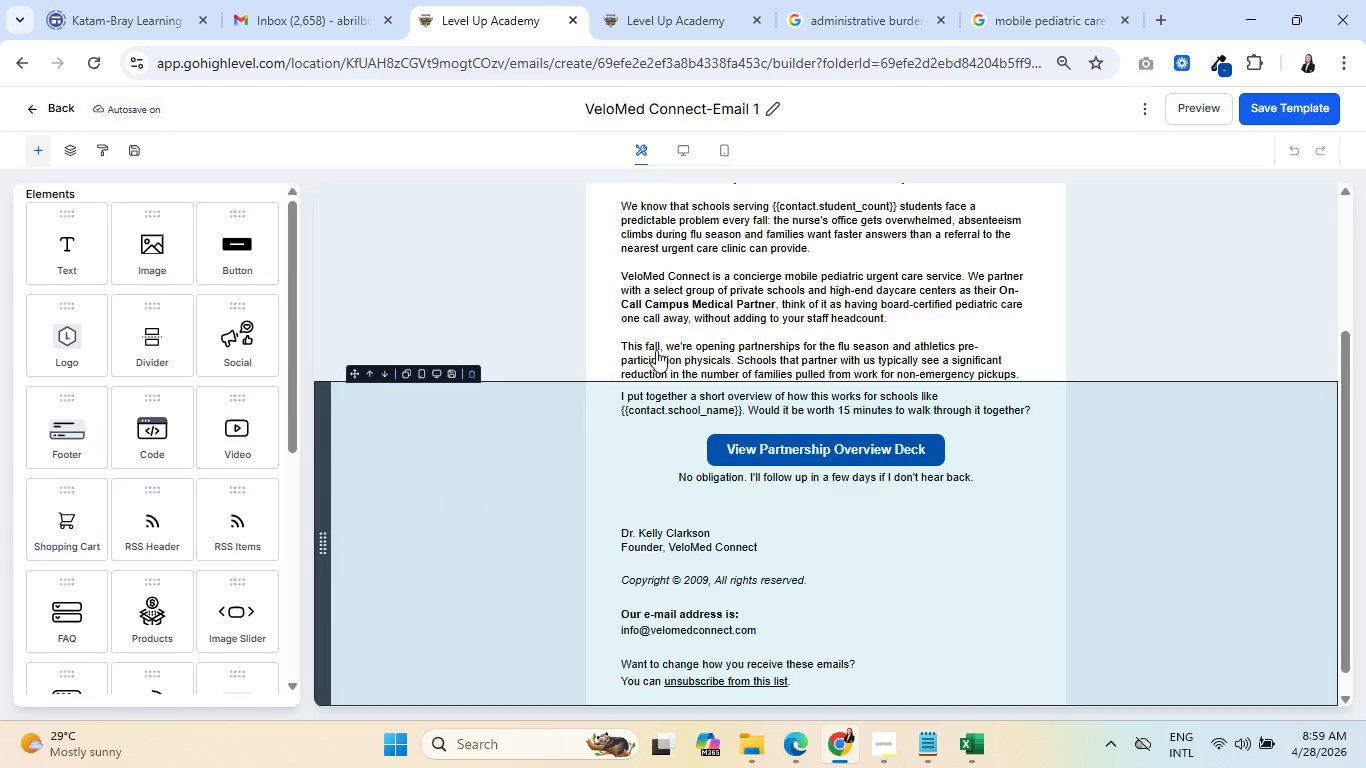 
scroll: coordinate [973, 292], scroll_direction: up, amount: 5.0
 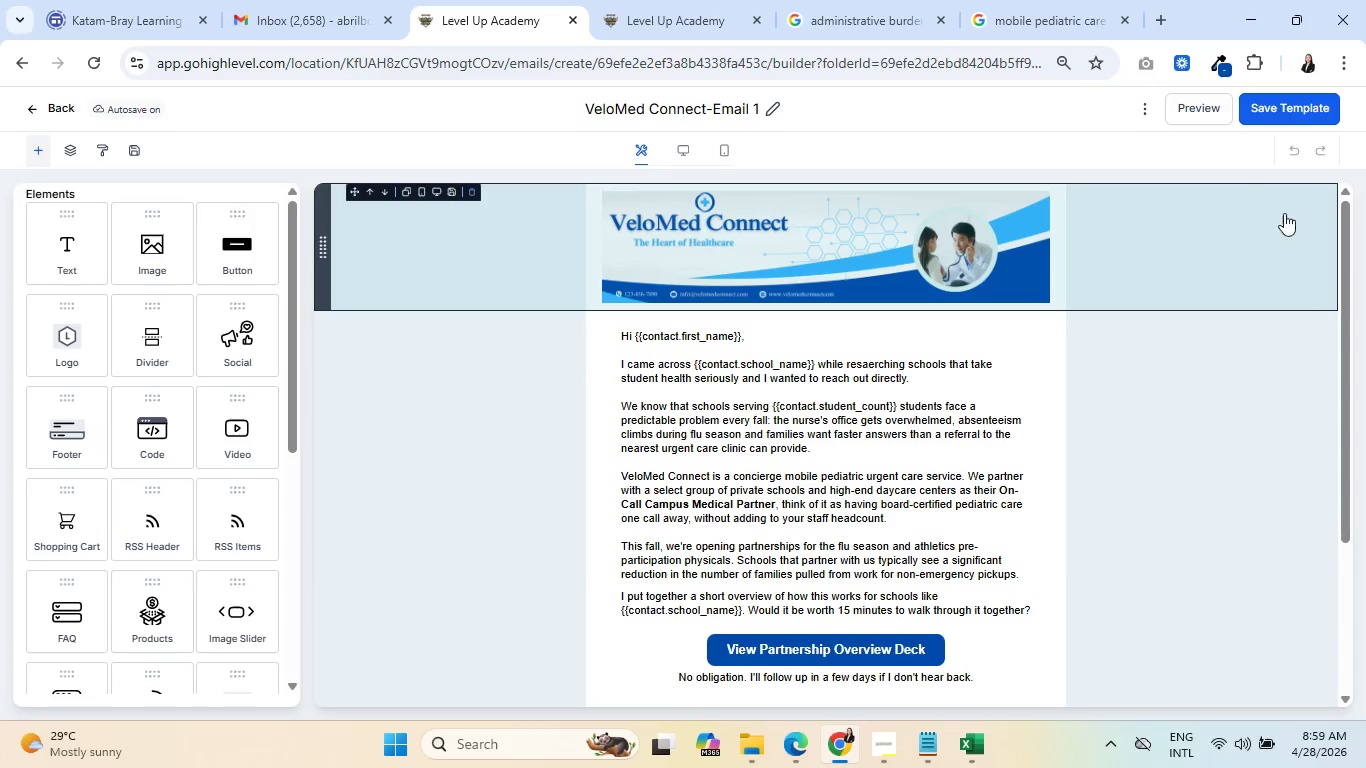 
left_click([1192, 105])
 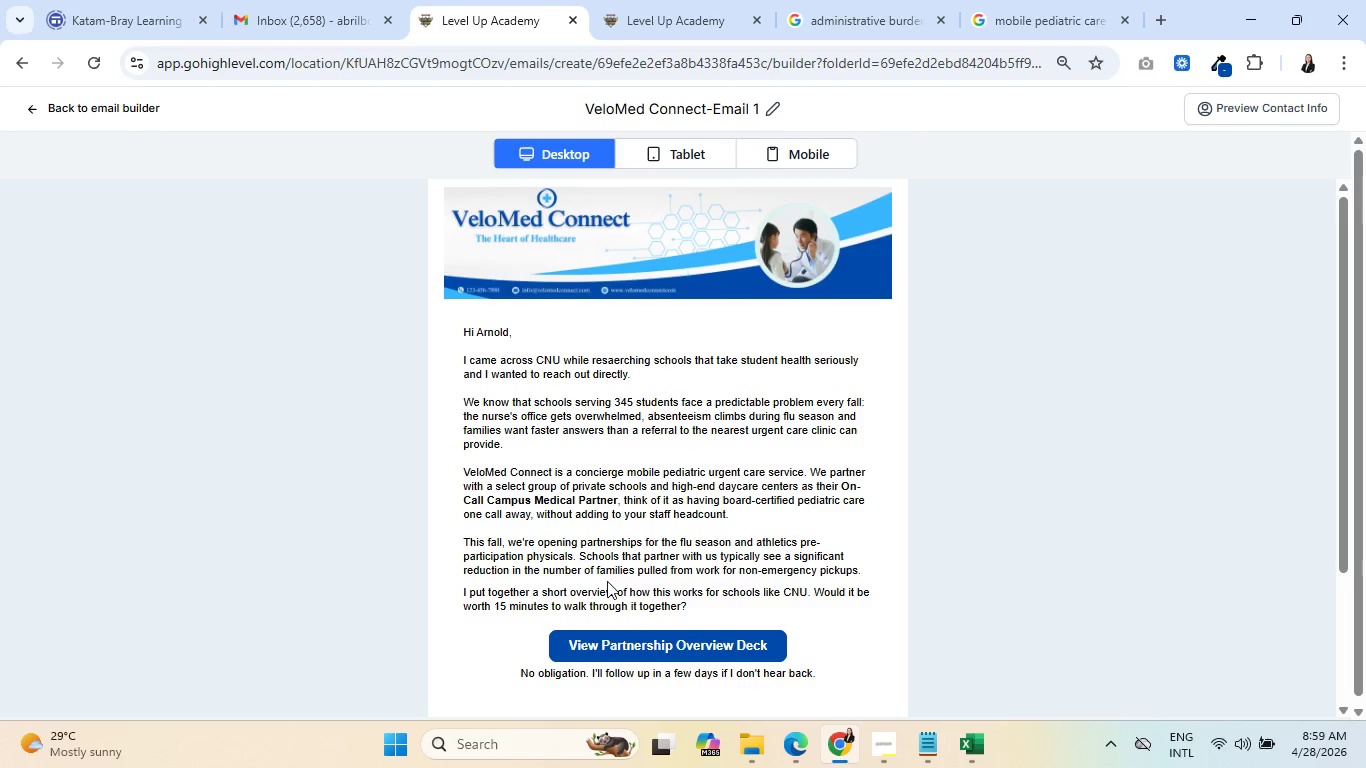 
wait(16.44)
 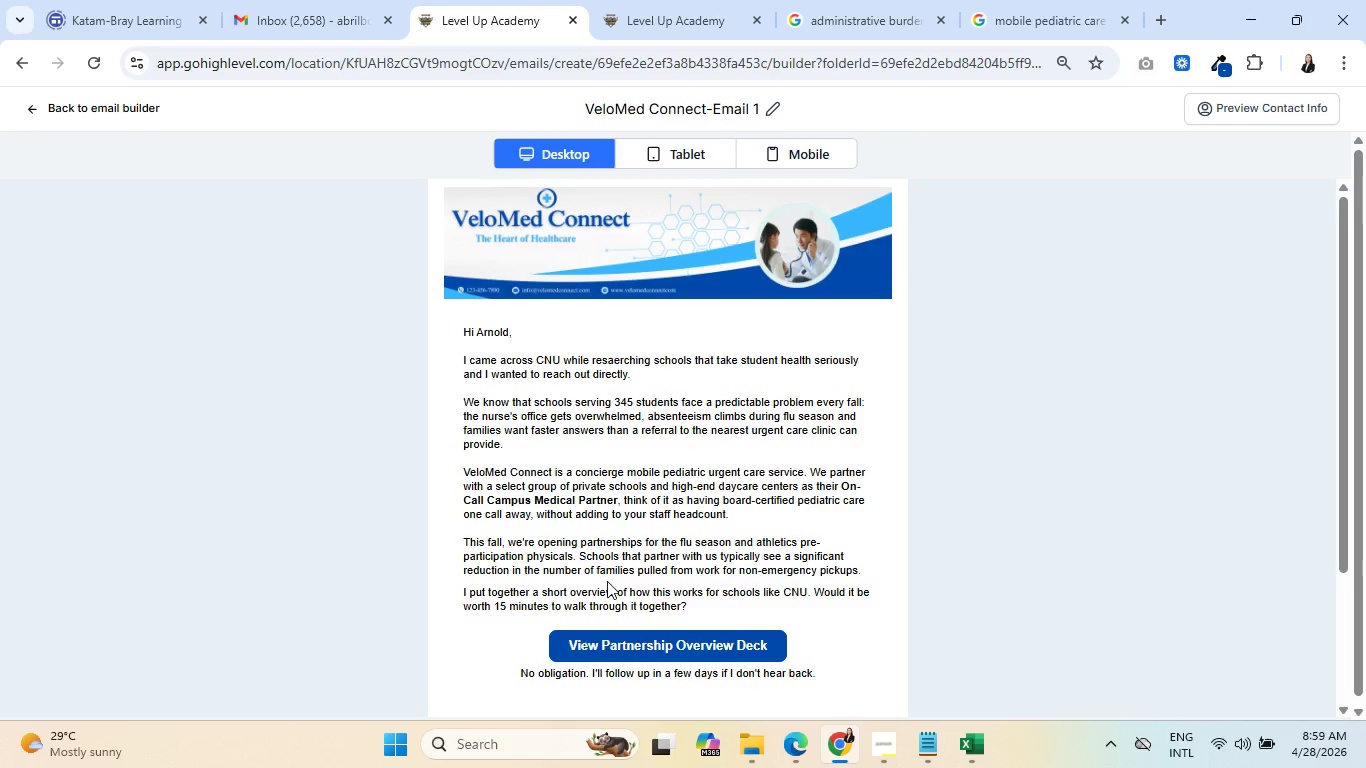 
left_click([35, 108])
 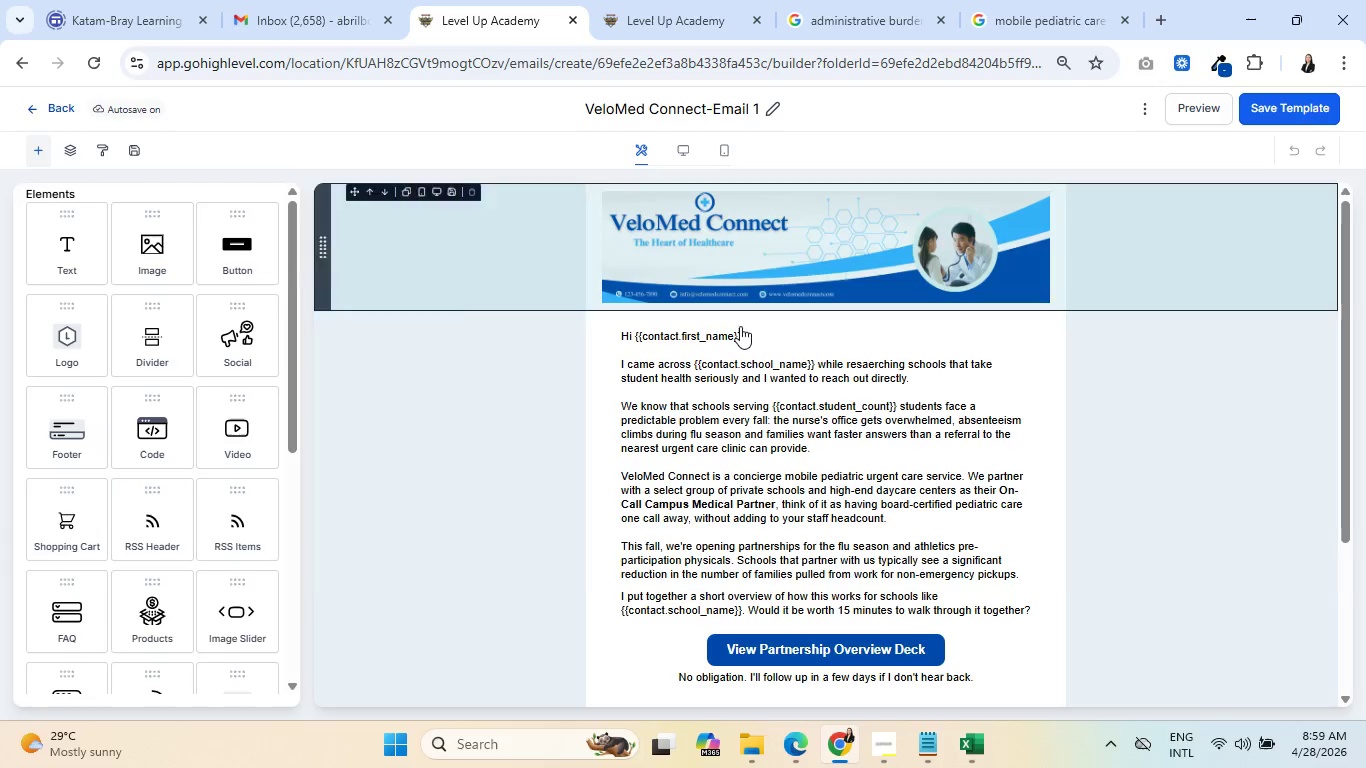 
scroll: coordinate [854, 396], scroll_direction: down, amount: 1.0
 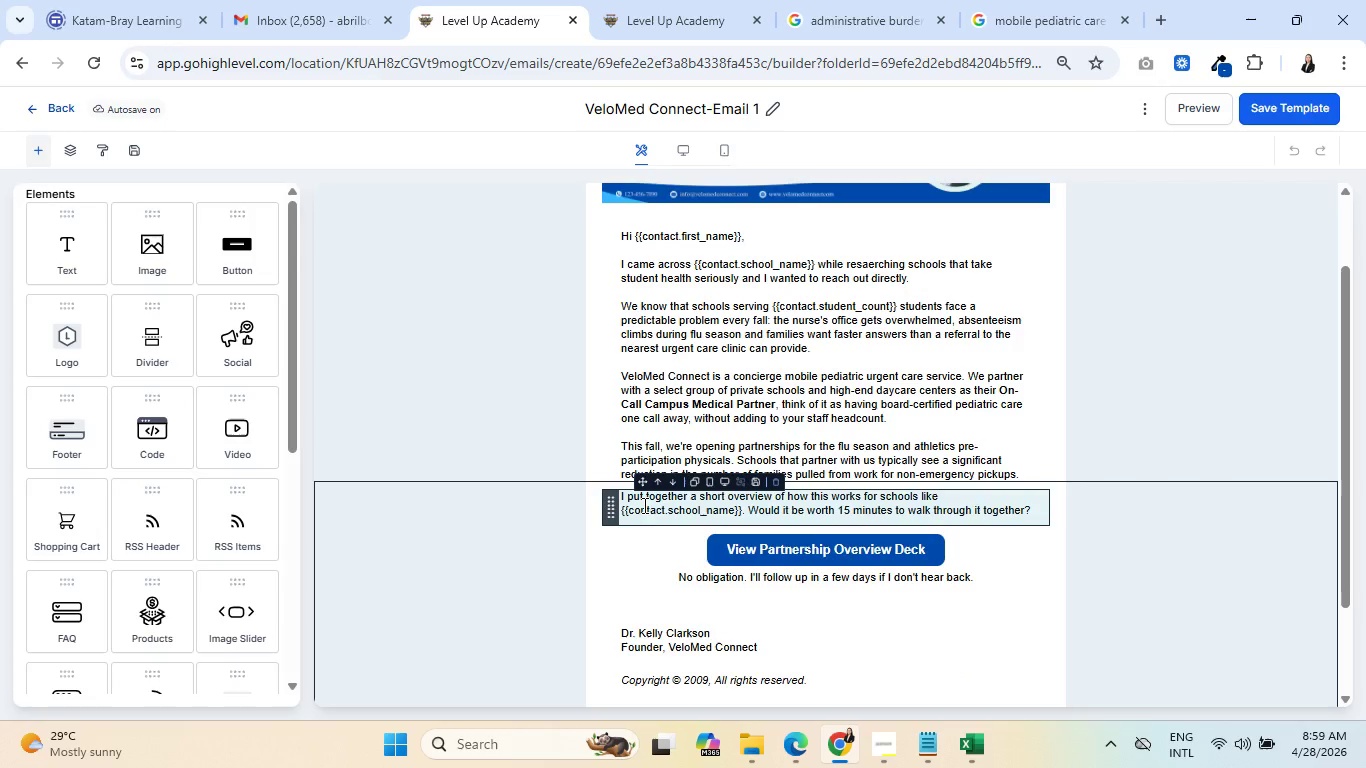 
double_click([643, 505])
 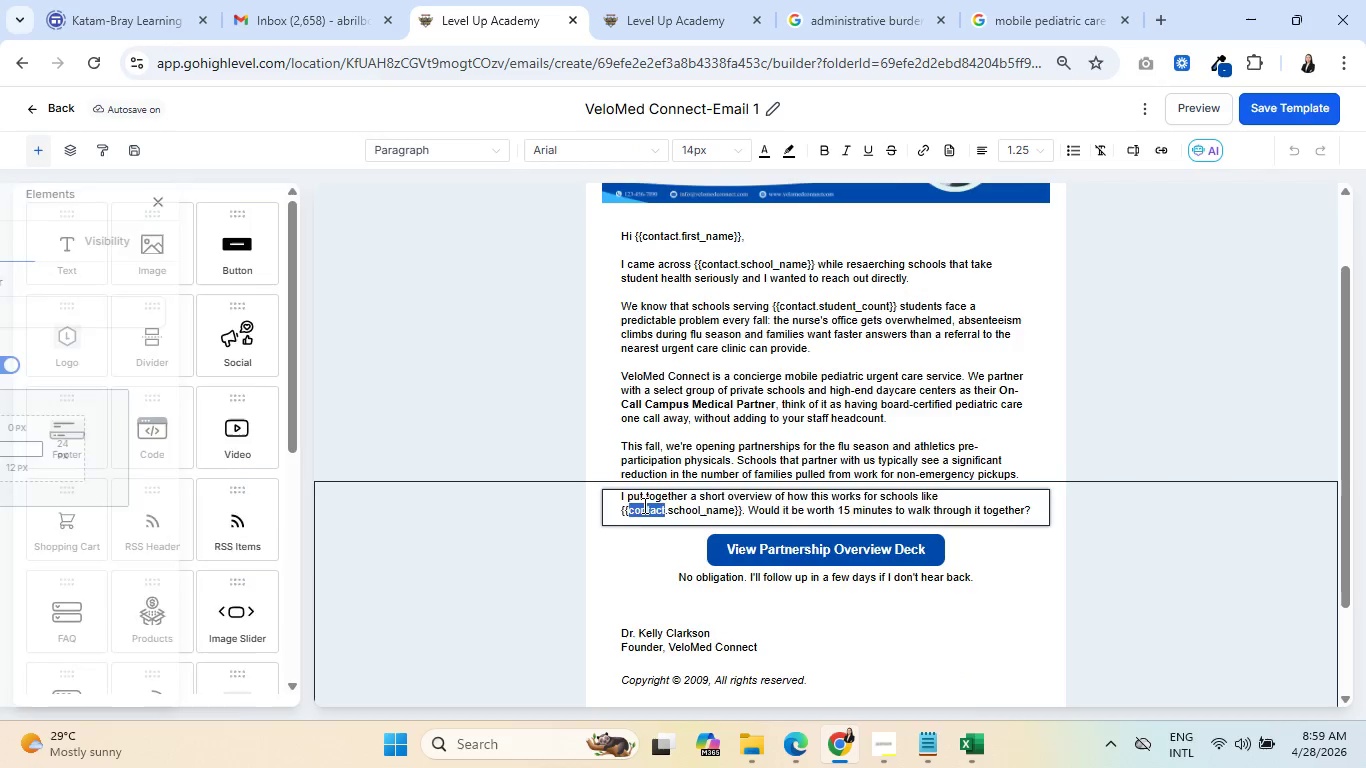 
triple_click([643, 505])
 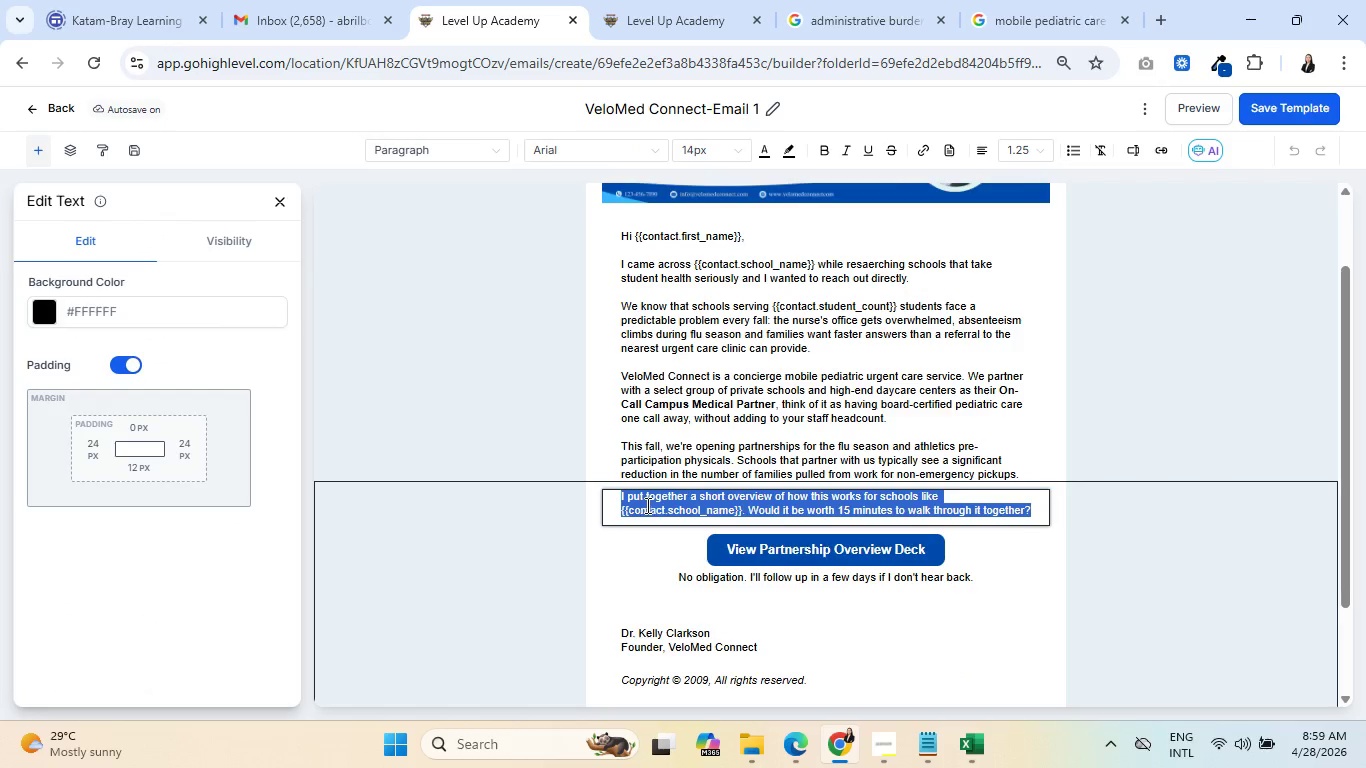 
triple_click([662, 507])
 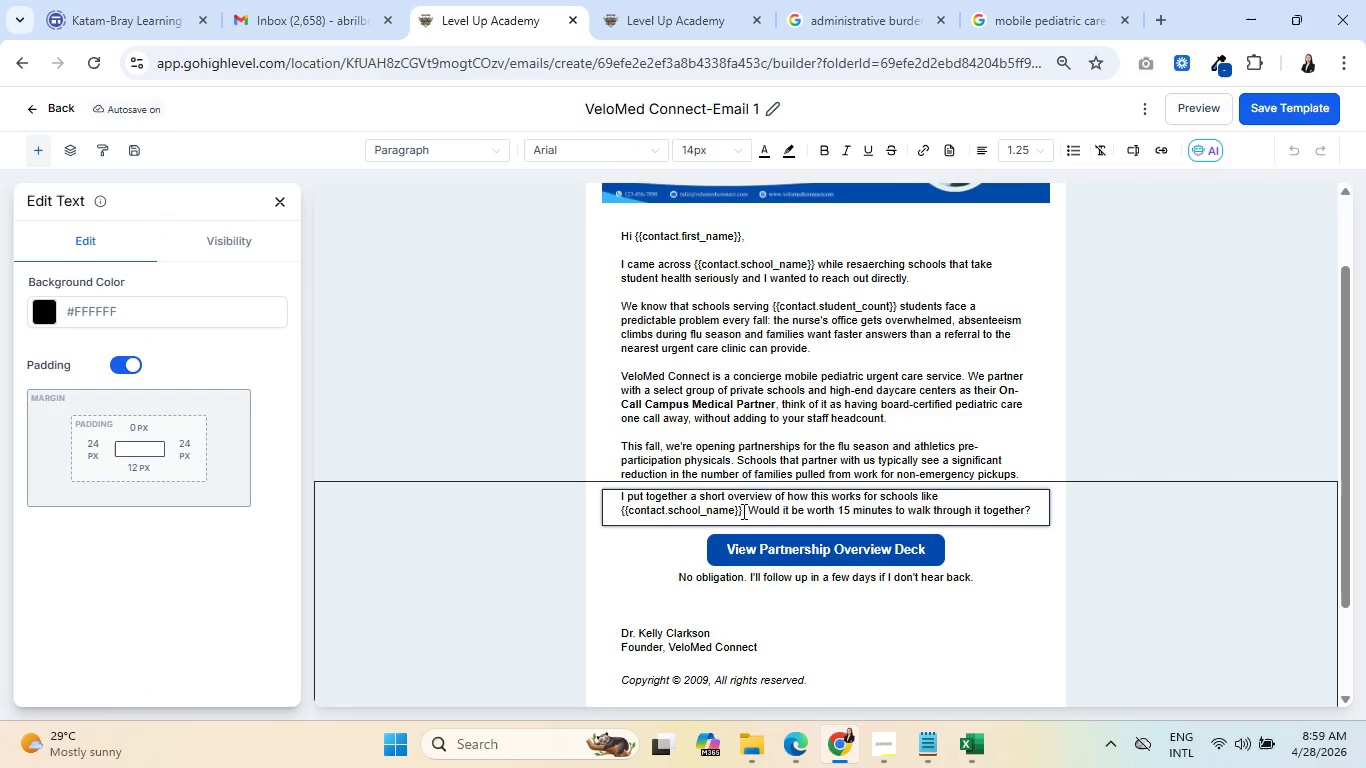 
left_click_drag(start_coordinate=[742, 511], to_coordinate=[622, 511])
 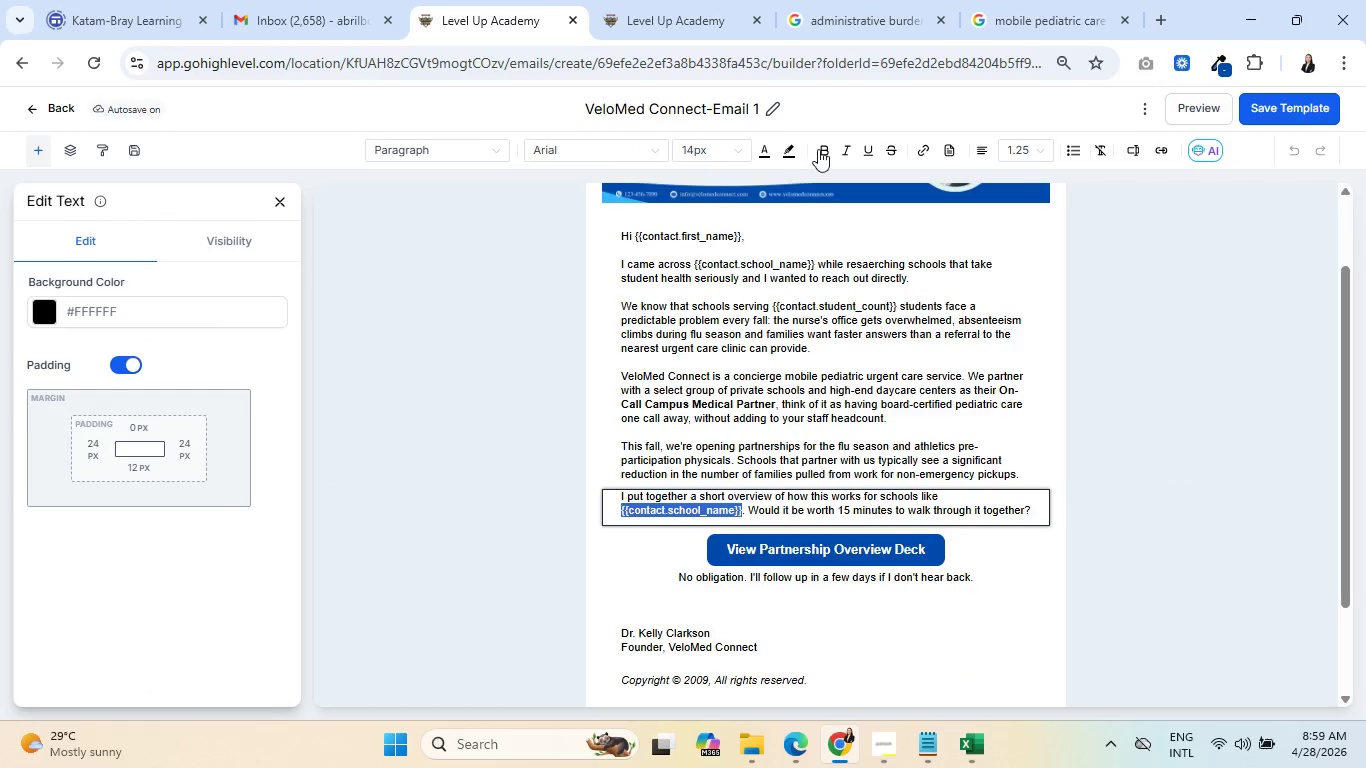 
left_click([818, 149])
 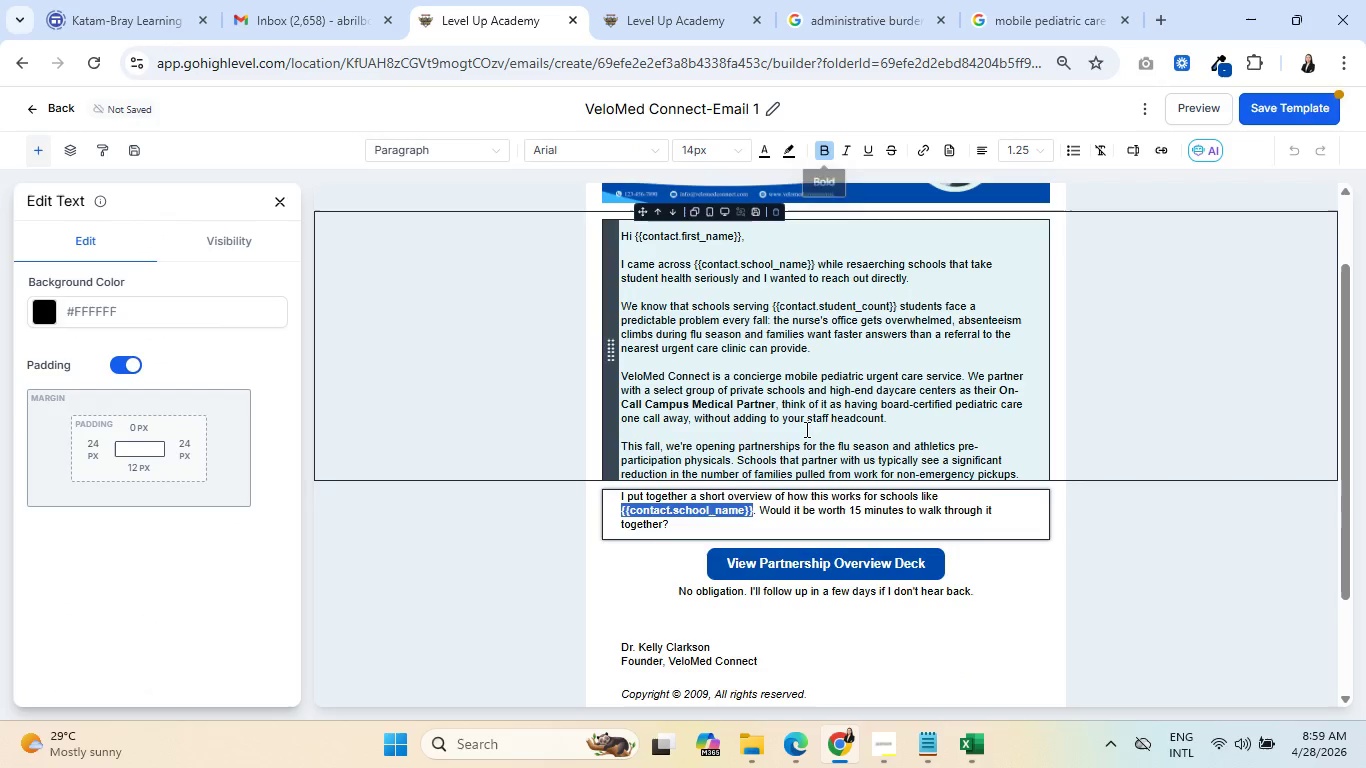 
left_click([805, 429])
 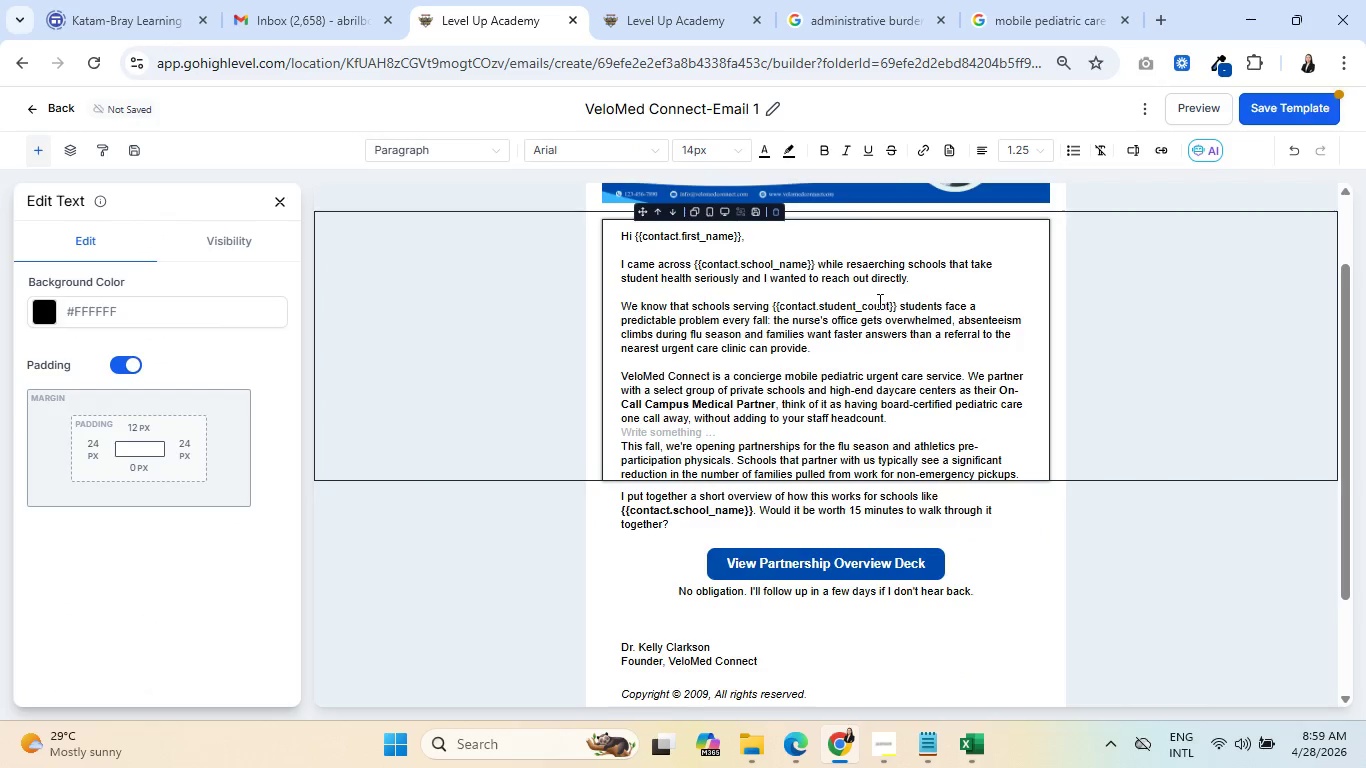 
left_click_drag(start_coordinate=[896, 312], to_coordinate=[774, 307])
 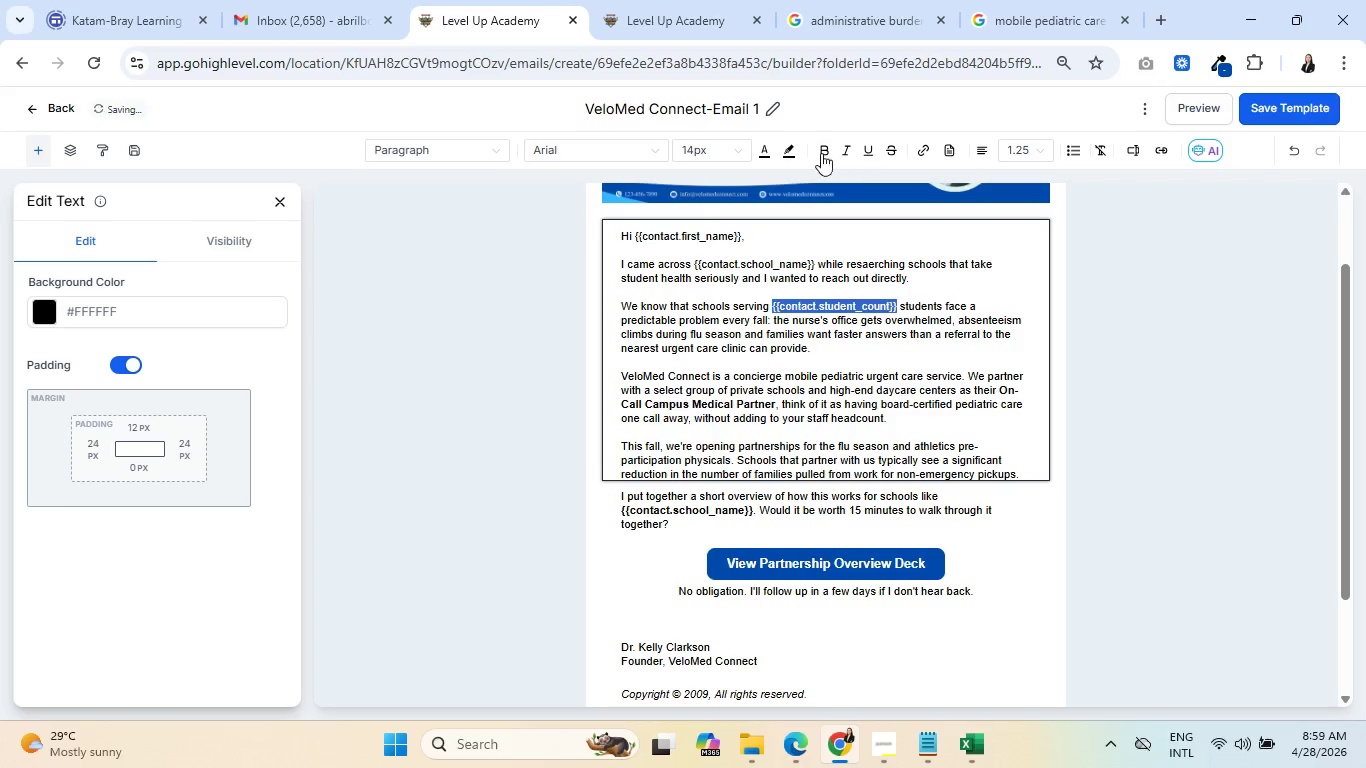 
left_click([820, 152])
 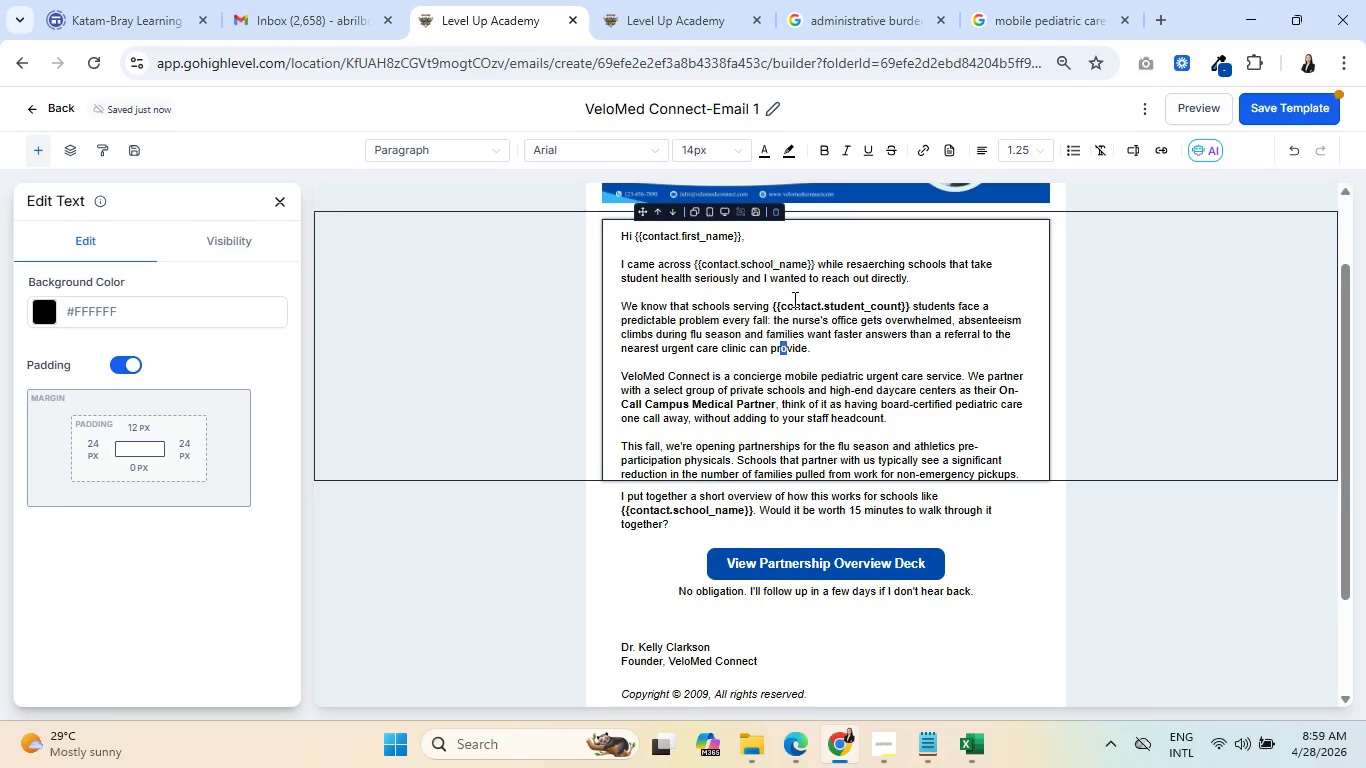 
left_click([814, 353])
 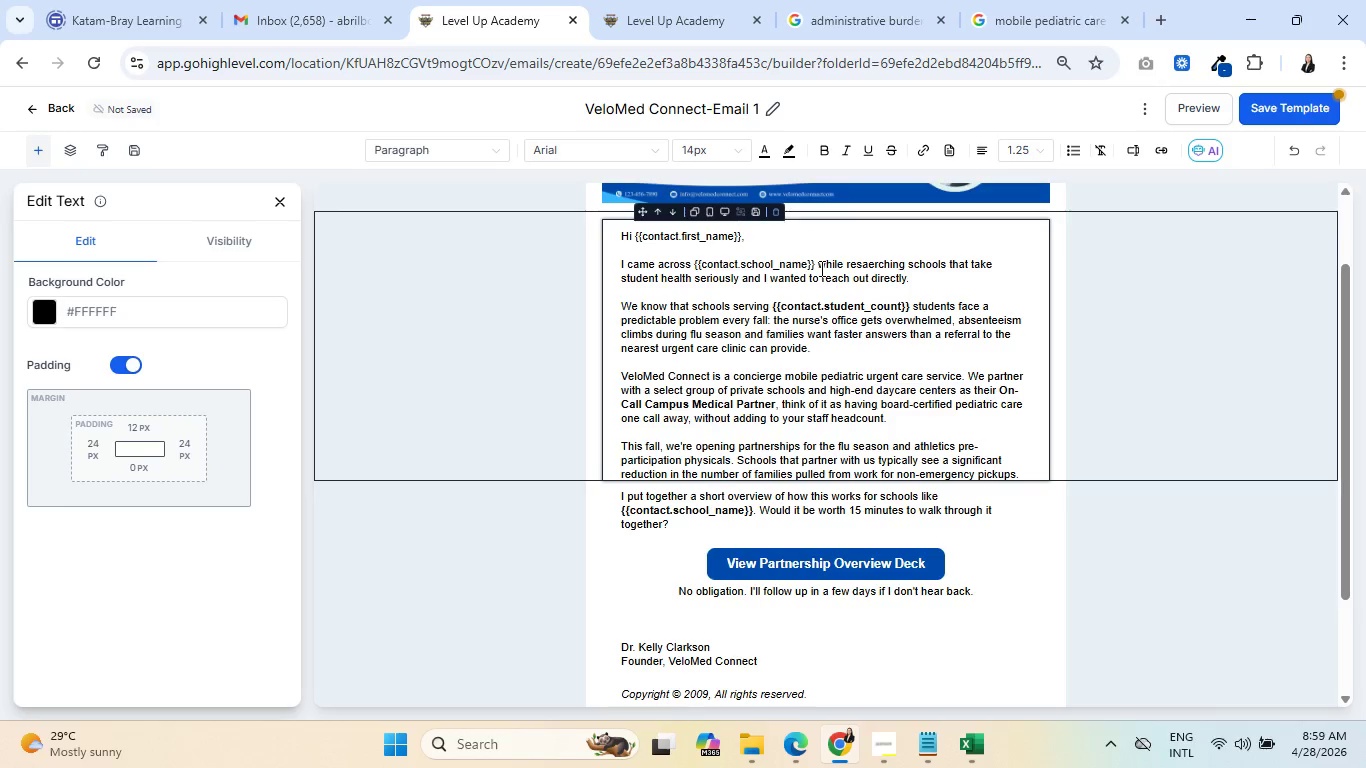 
left_click_drag(start_coordinate=[815, 265], to_coordinate=[695, 264])
 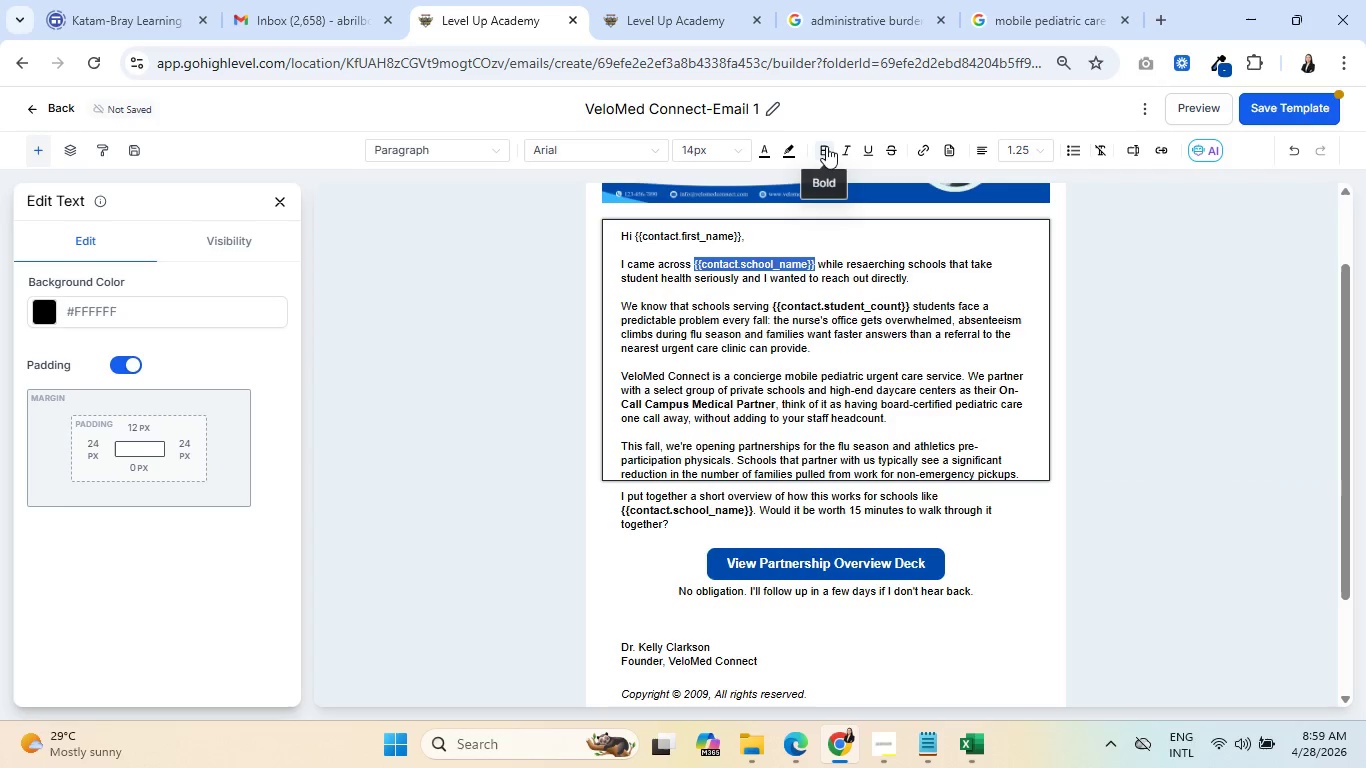 
double_click([787, 357])
 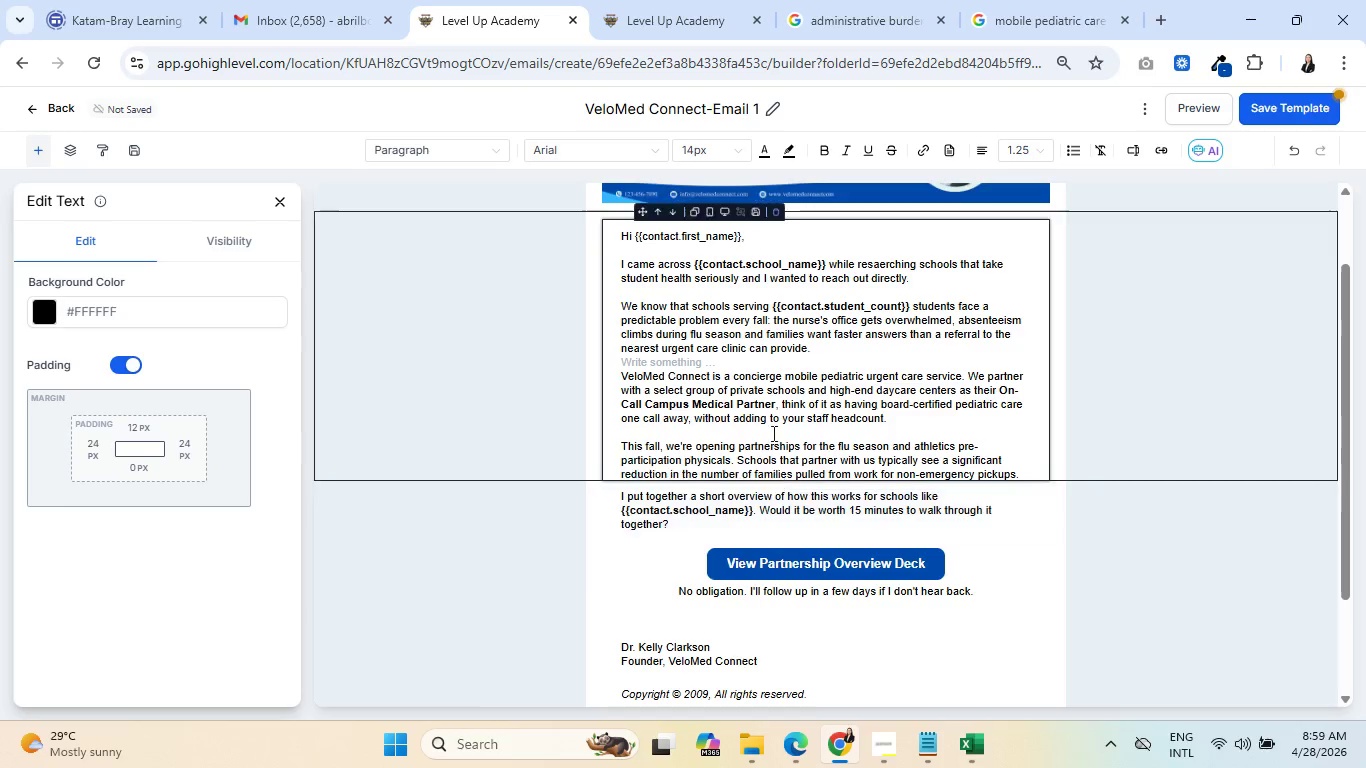 
left_click([773, 376])
 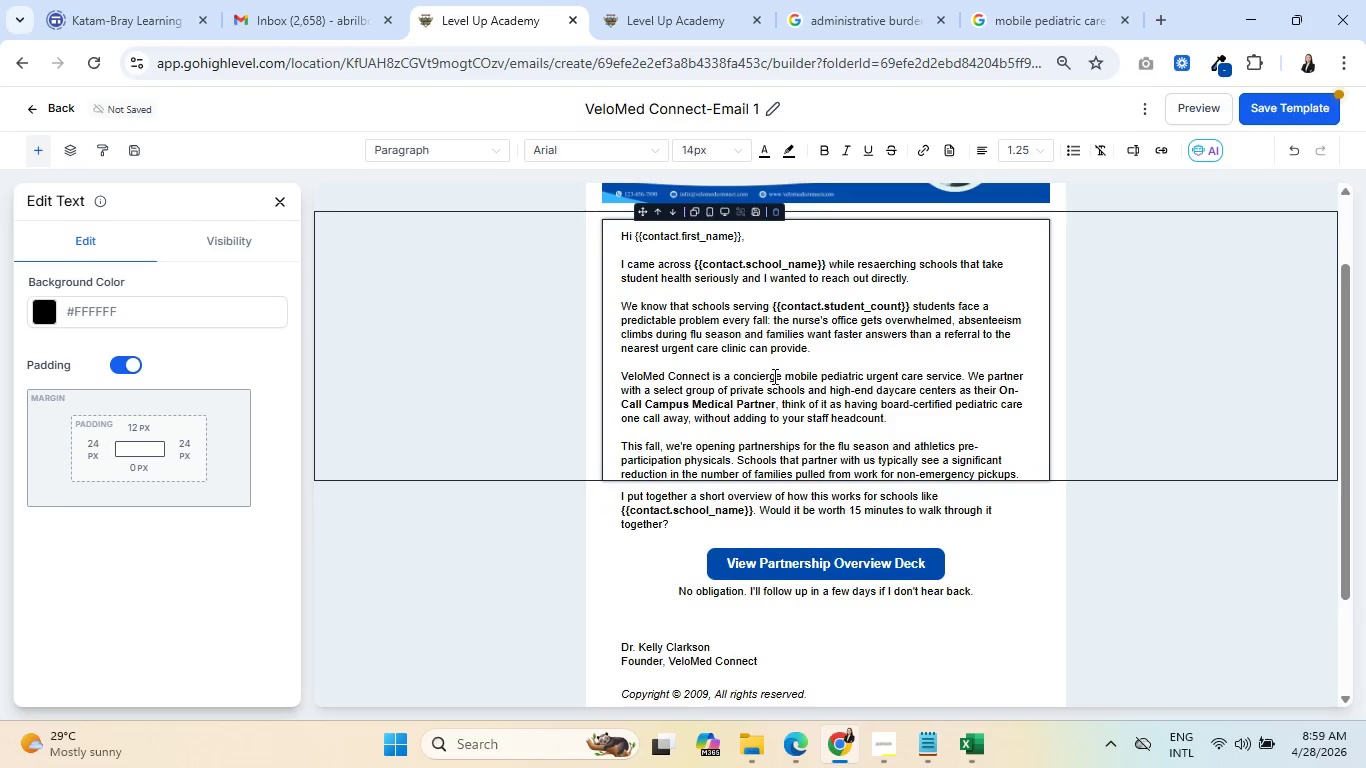 
wait(6.53)
 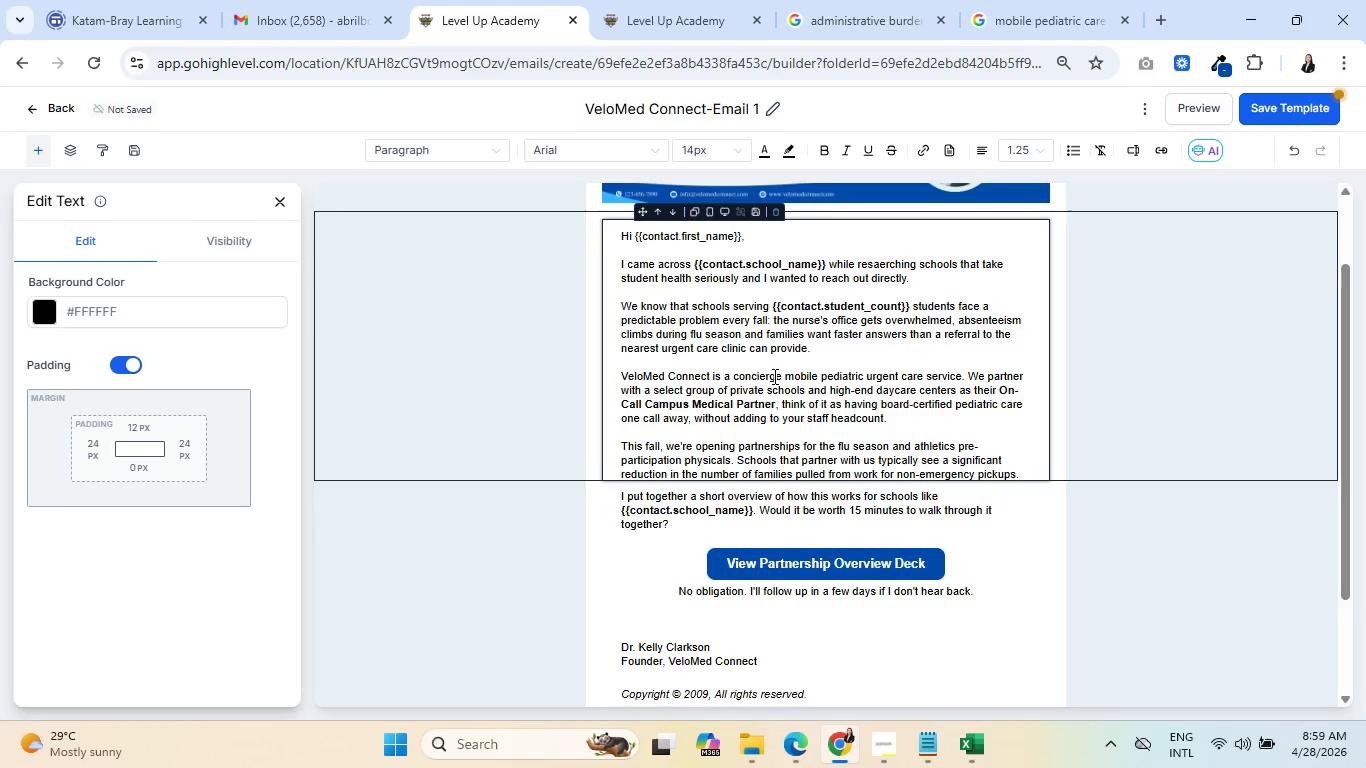 
scroll: coordinate [776, 445], scroll_direction: down, amount: 1.0
 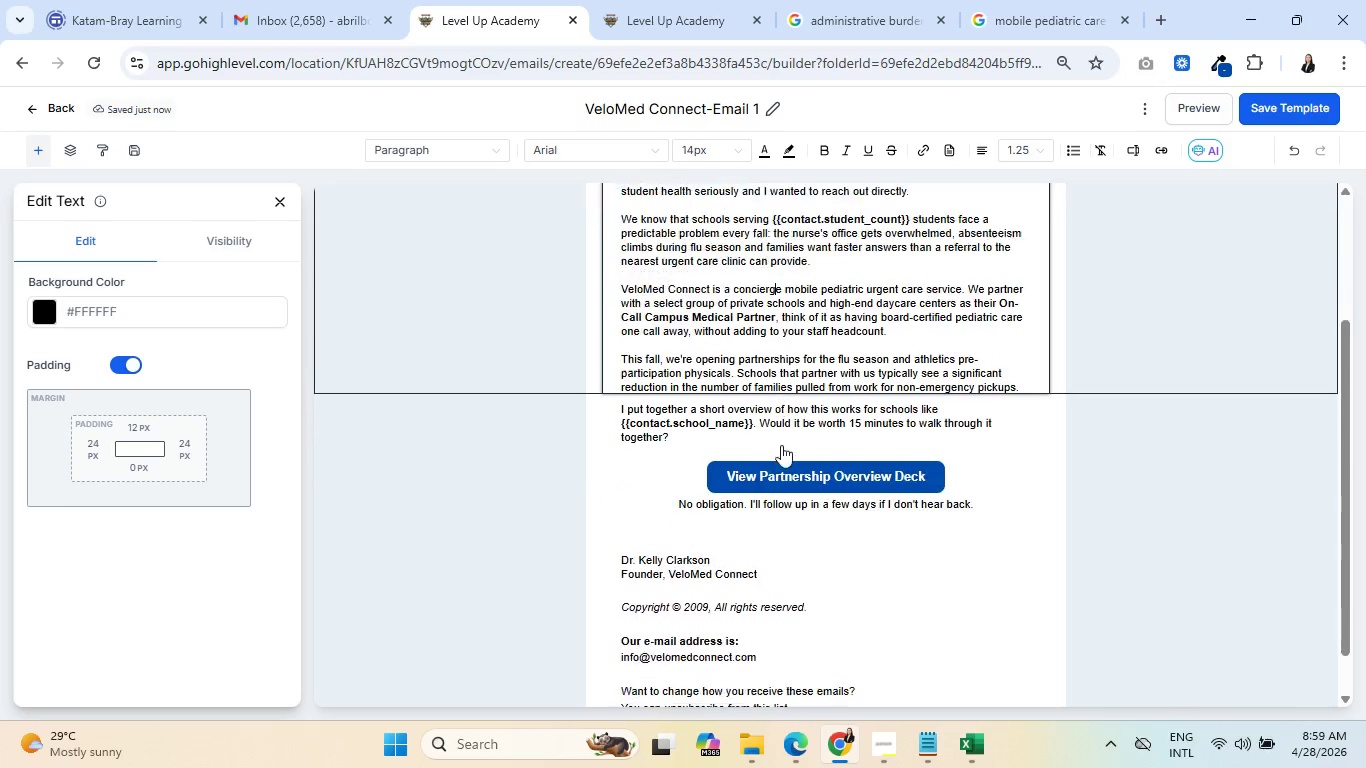 
mouse_move([753, 454])
 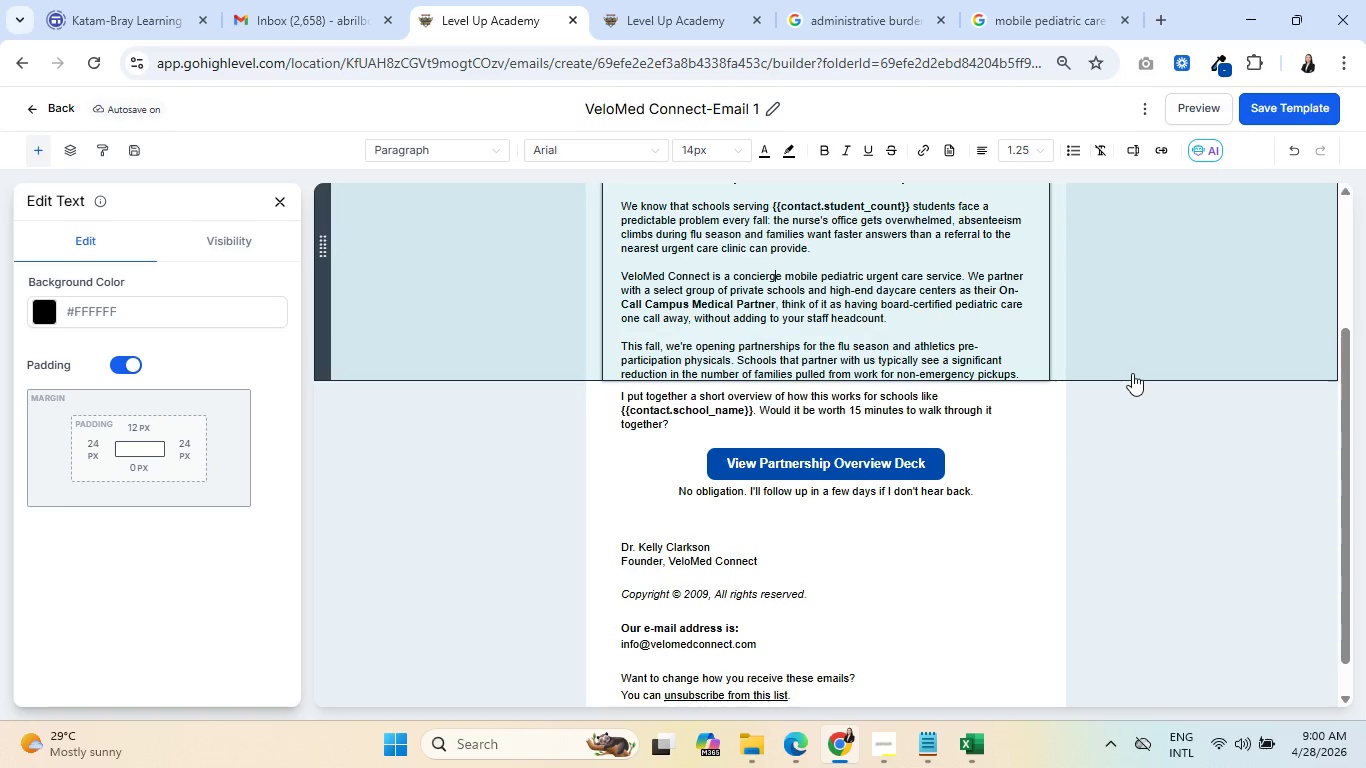 
wait(7.28)
 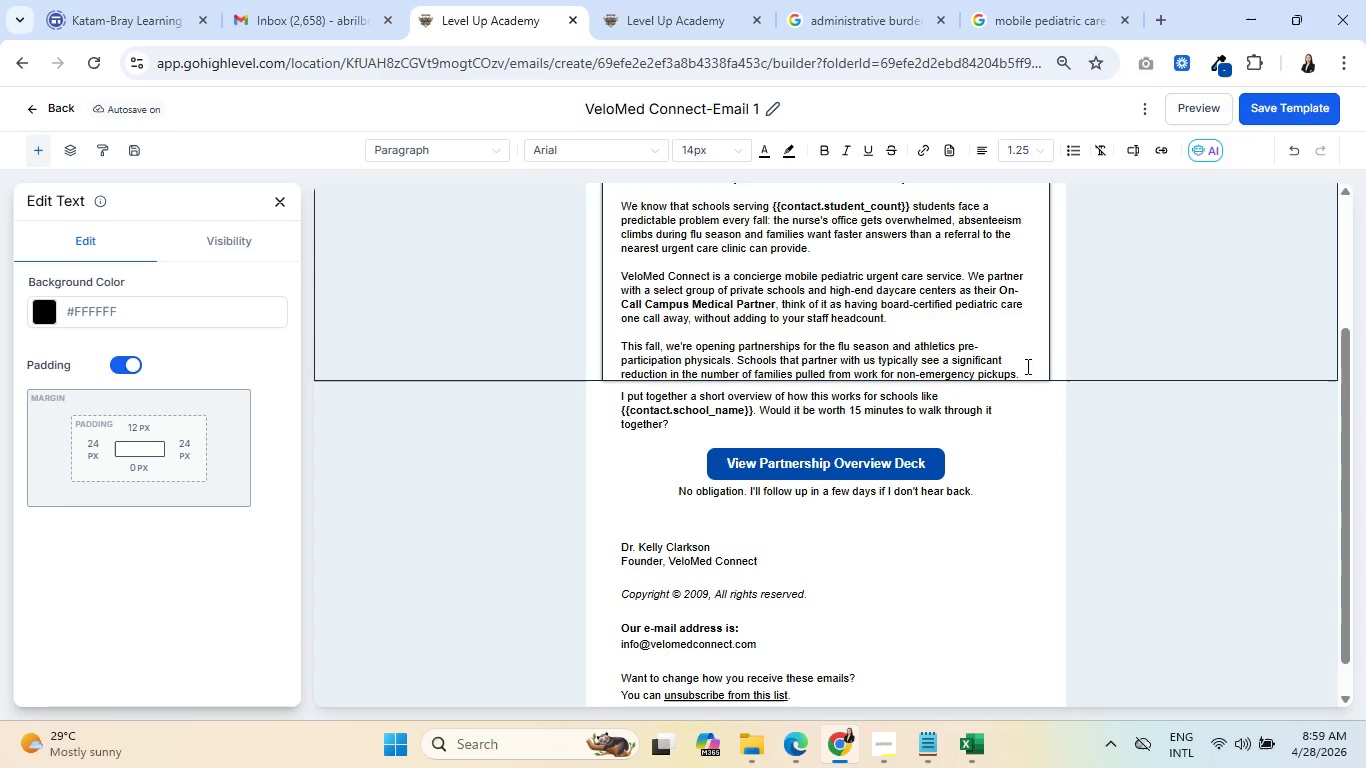 
scroll: coordinate [995, 412], scroll_direction: down, amount: 1.0
 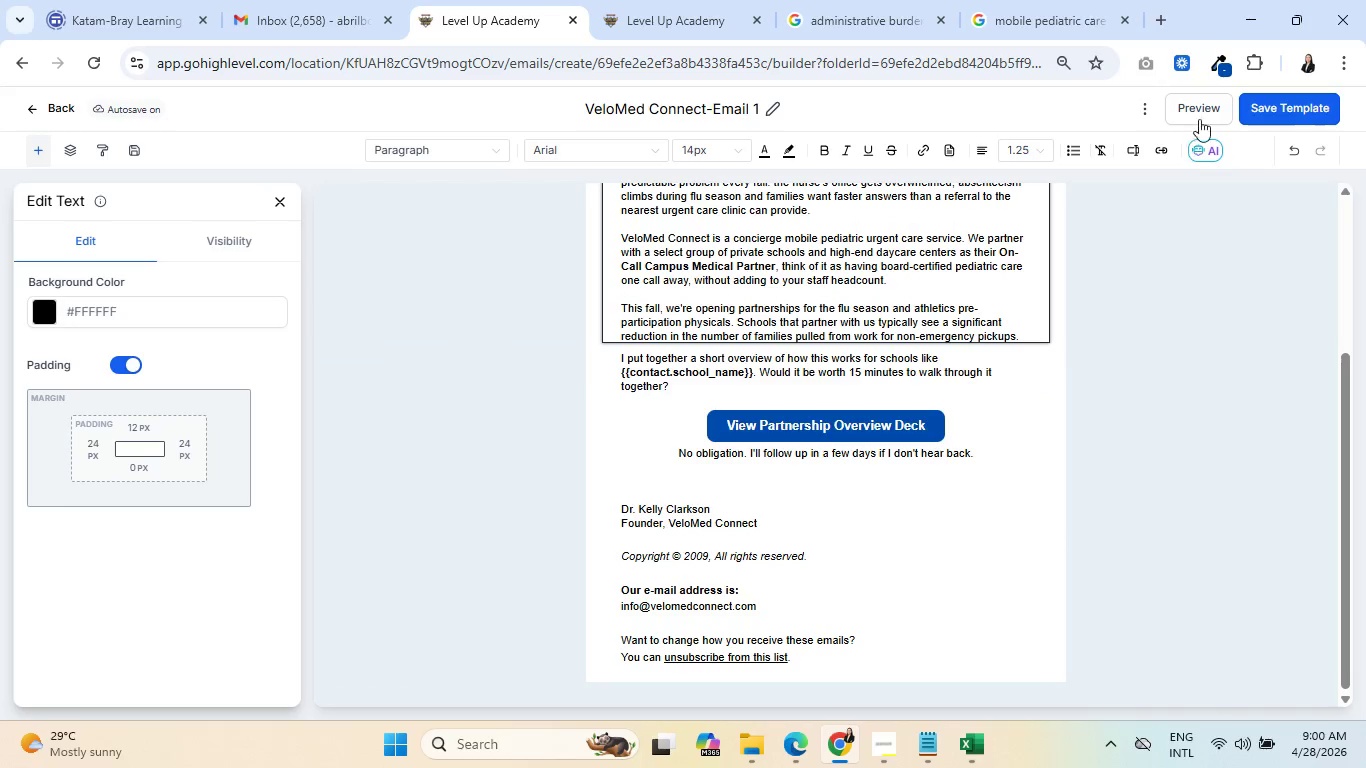 
left_click([1283, 110])
 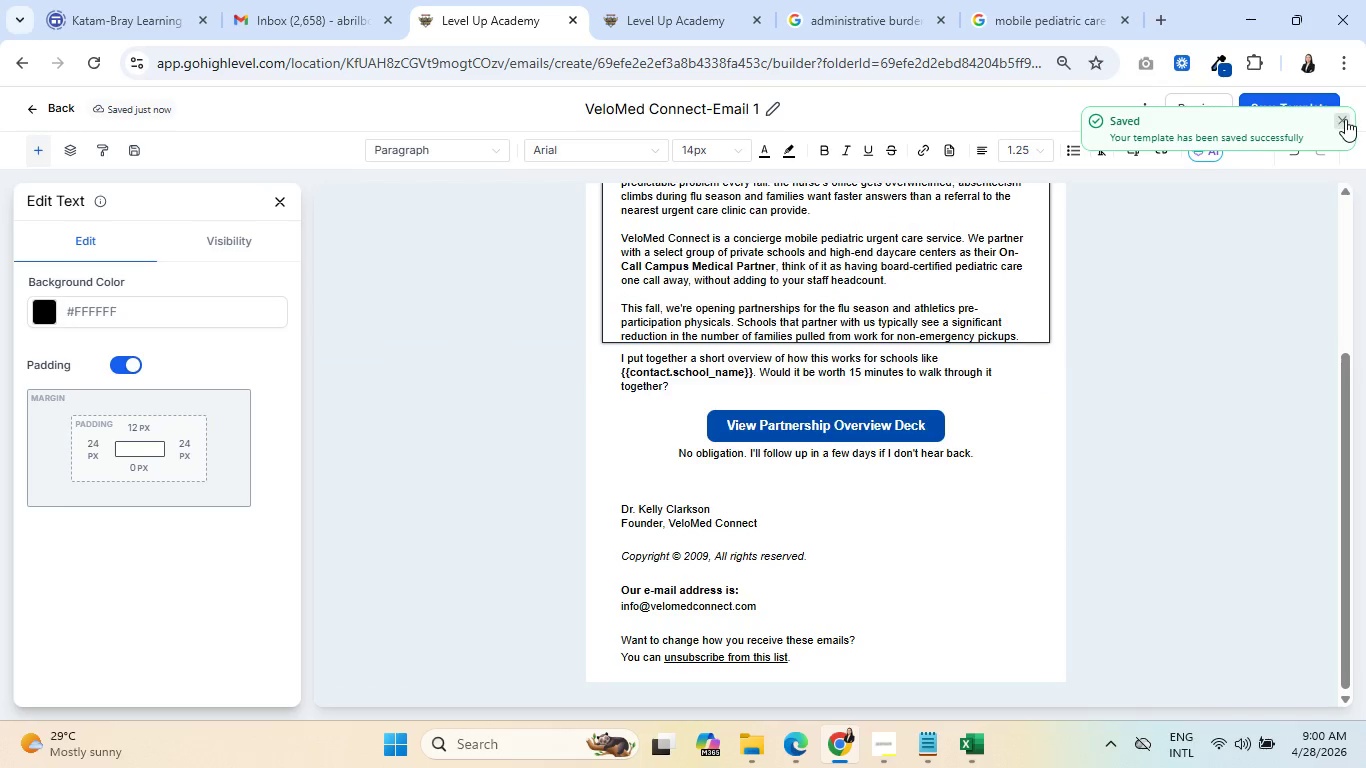 
left_click([1193, 107])
 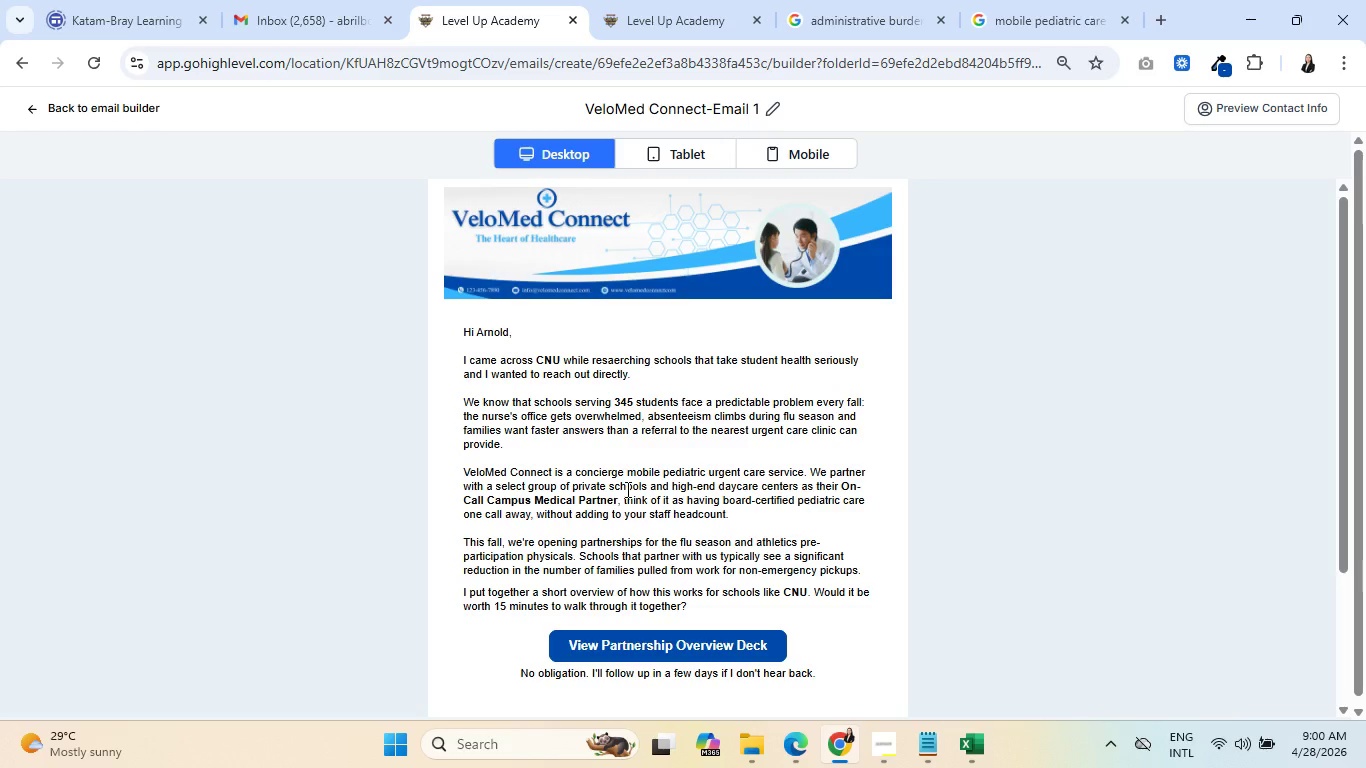 
wait(17.23)
 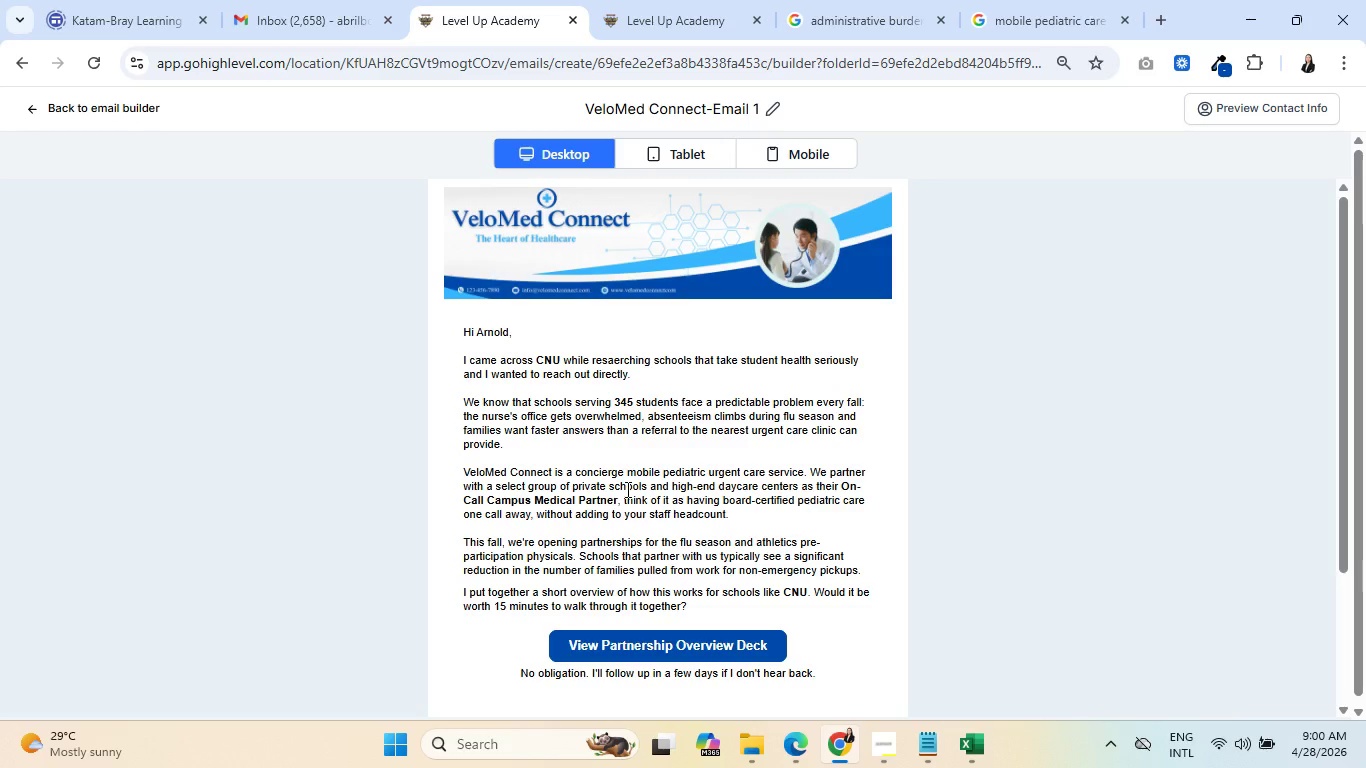 
scroll: coordinate [667, 642], scroll_direction: down, amount: 4.0
 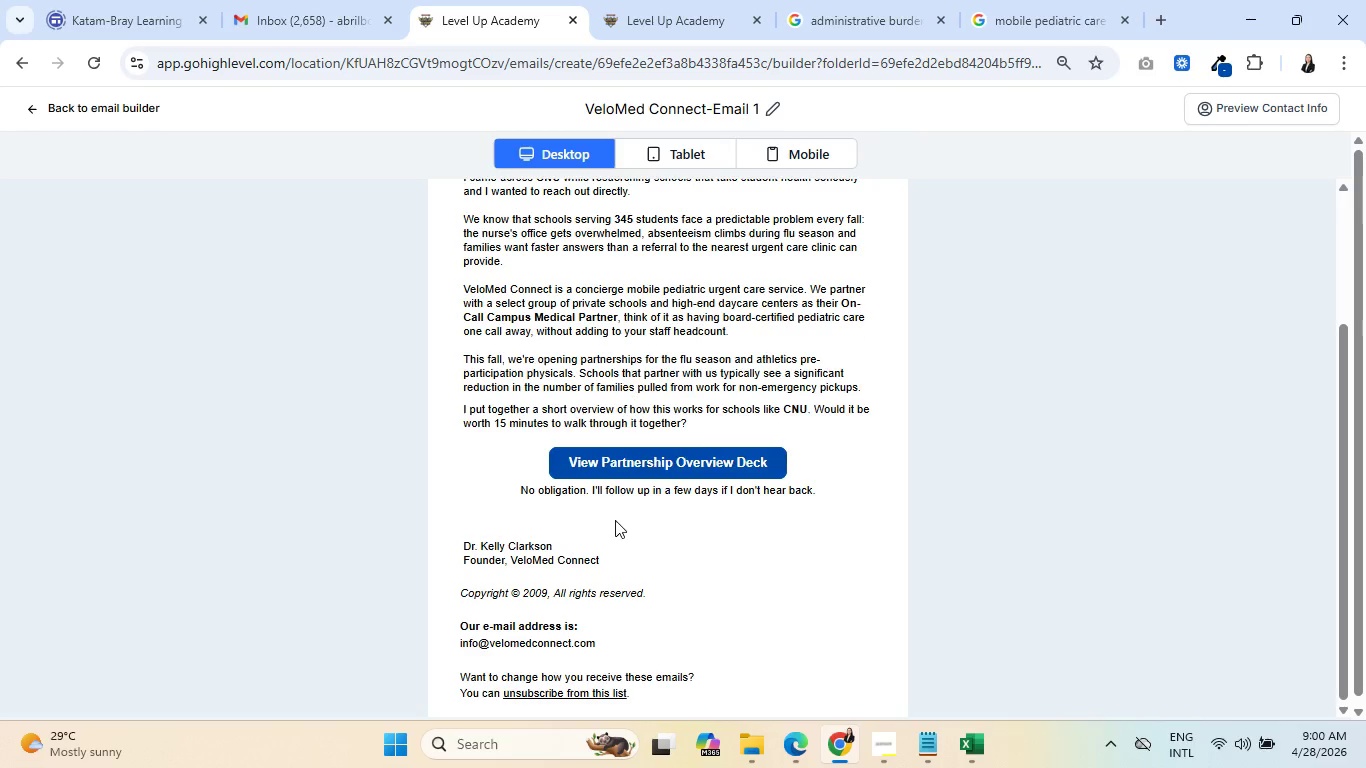 
wait(17.98)
 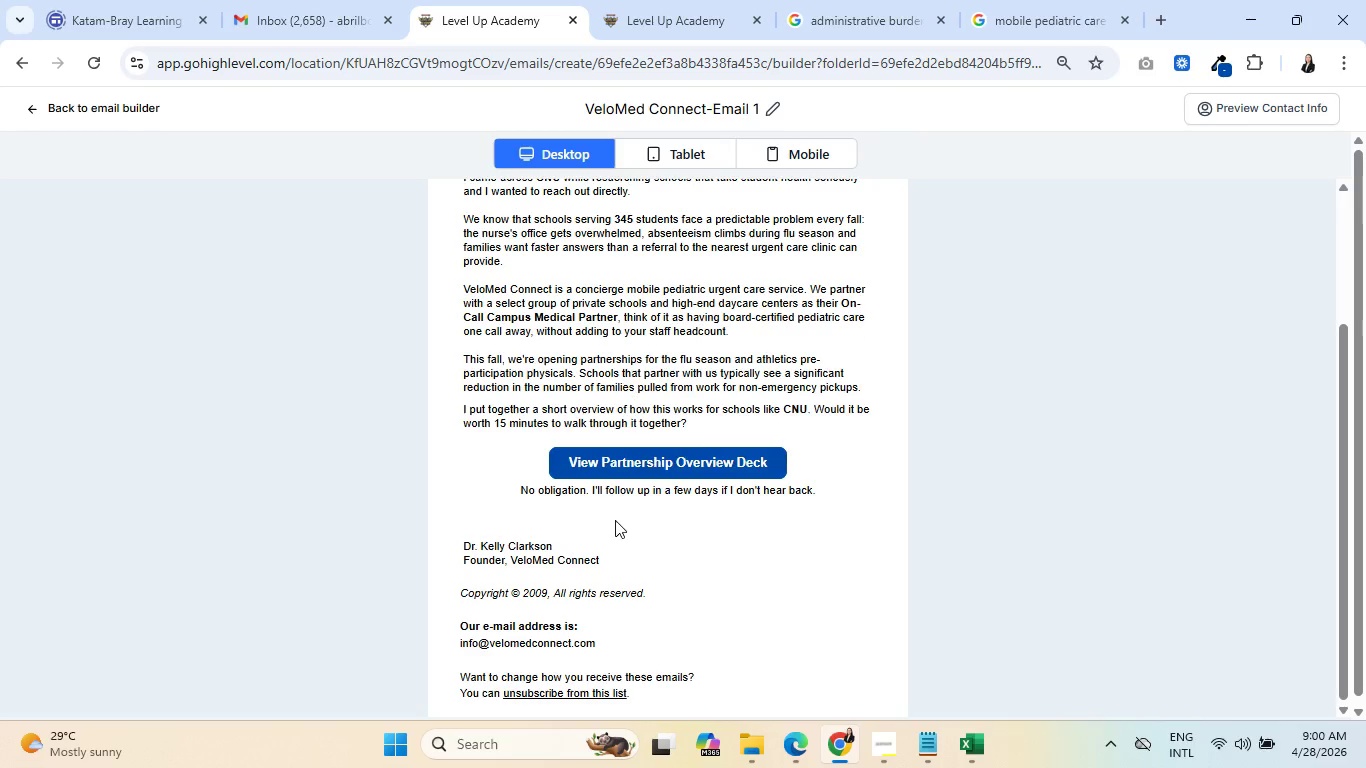 
scroll: coordinate [749, 508], scroll_direction: up, amount: 9.0
 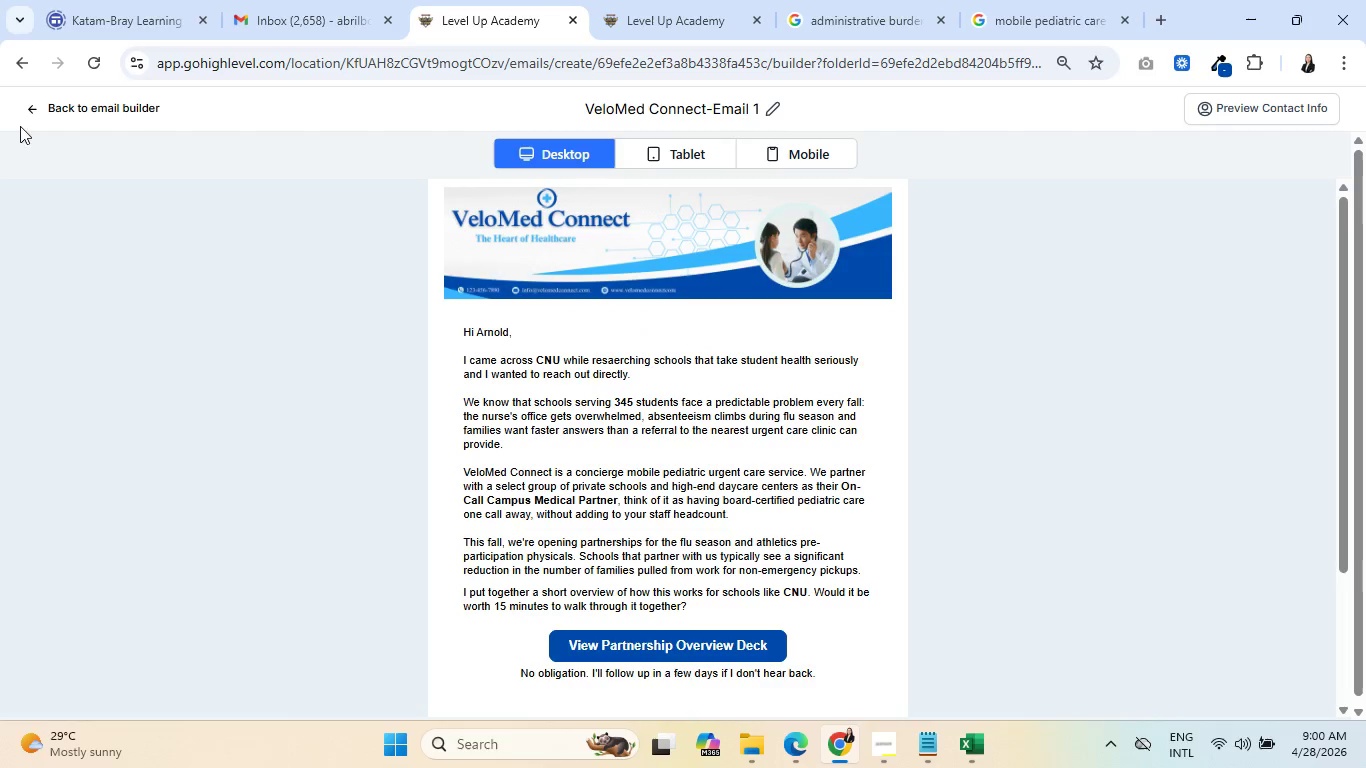 
left_click([28, 110])
 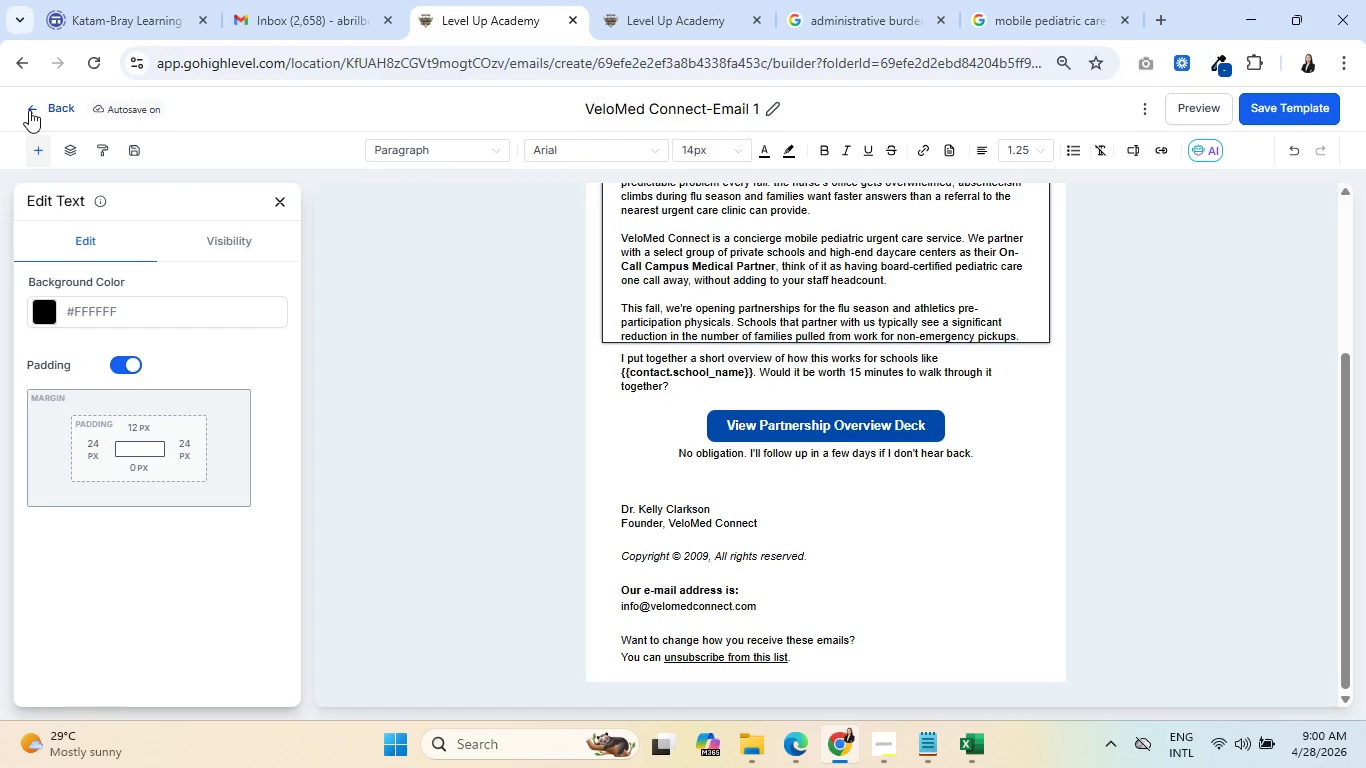 